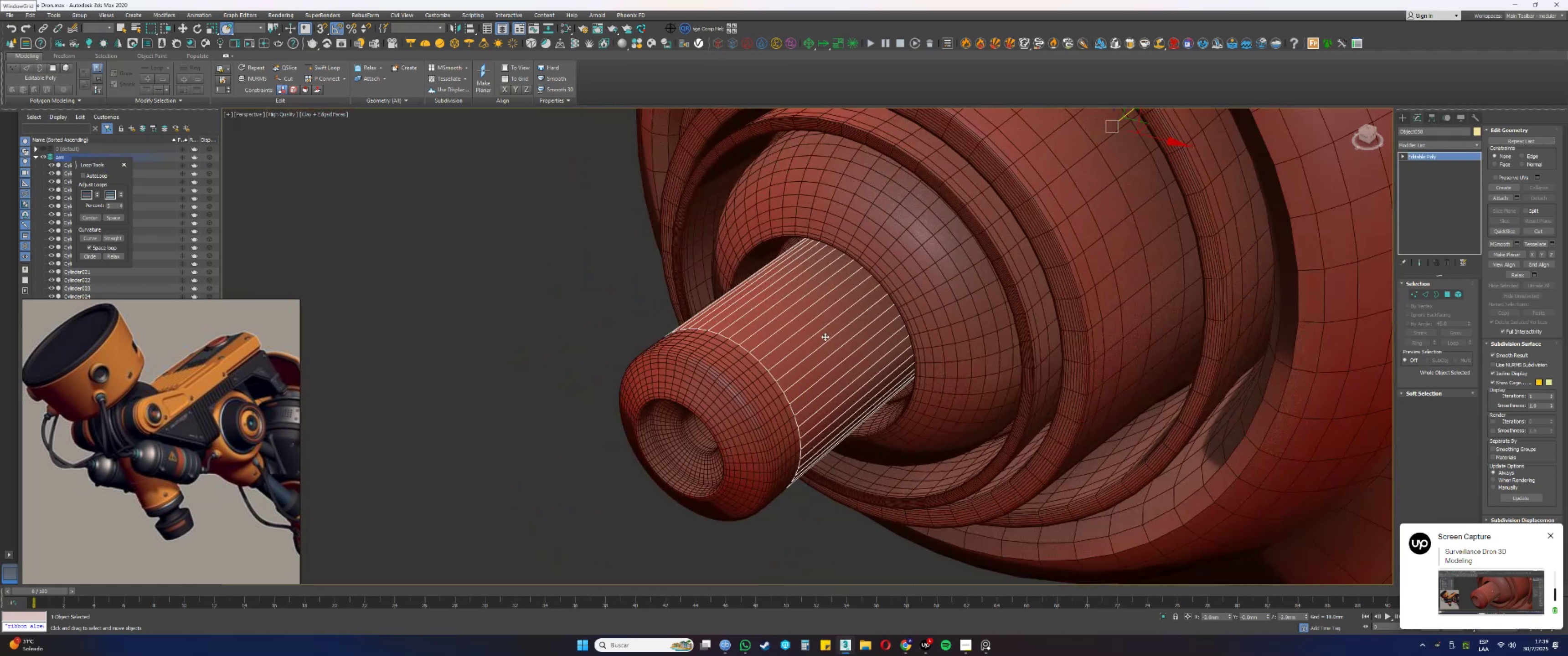 
key(3)
 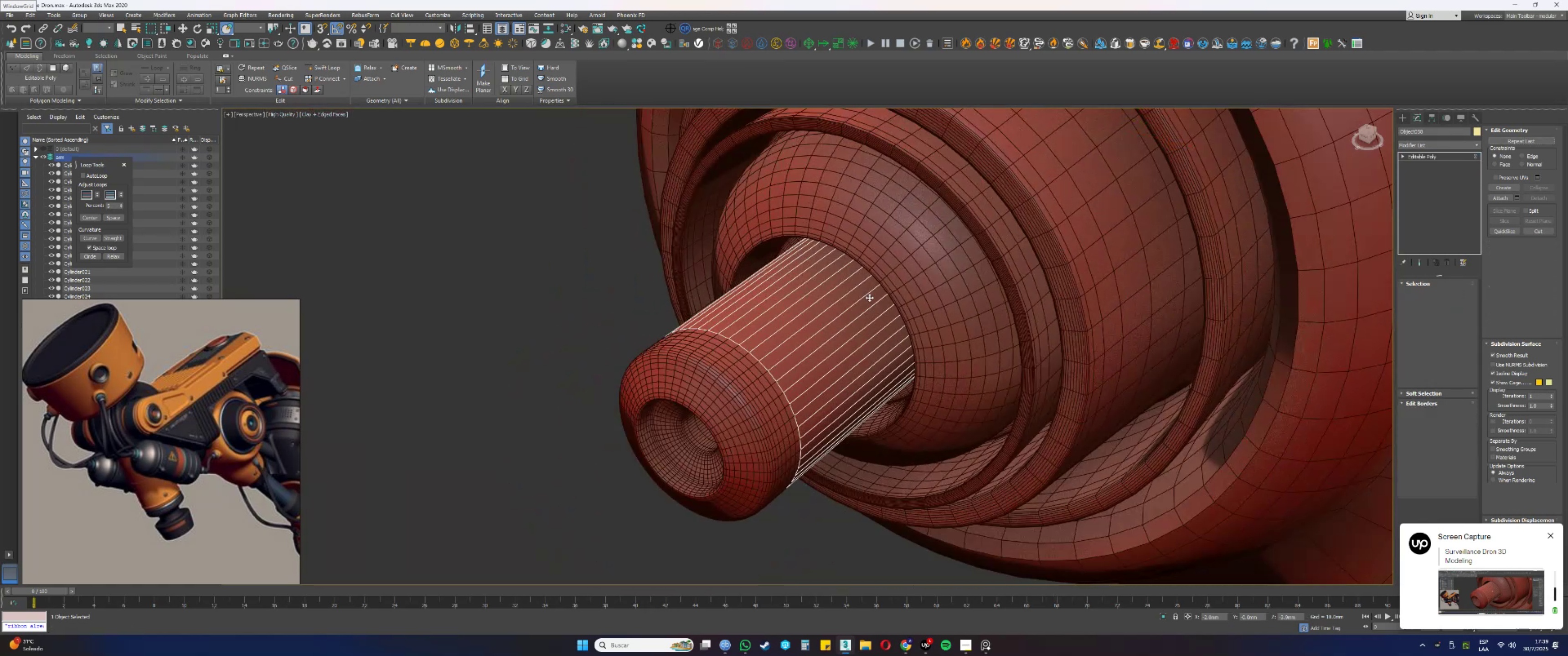 
key(F3)
 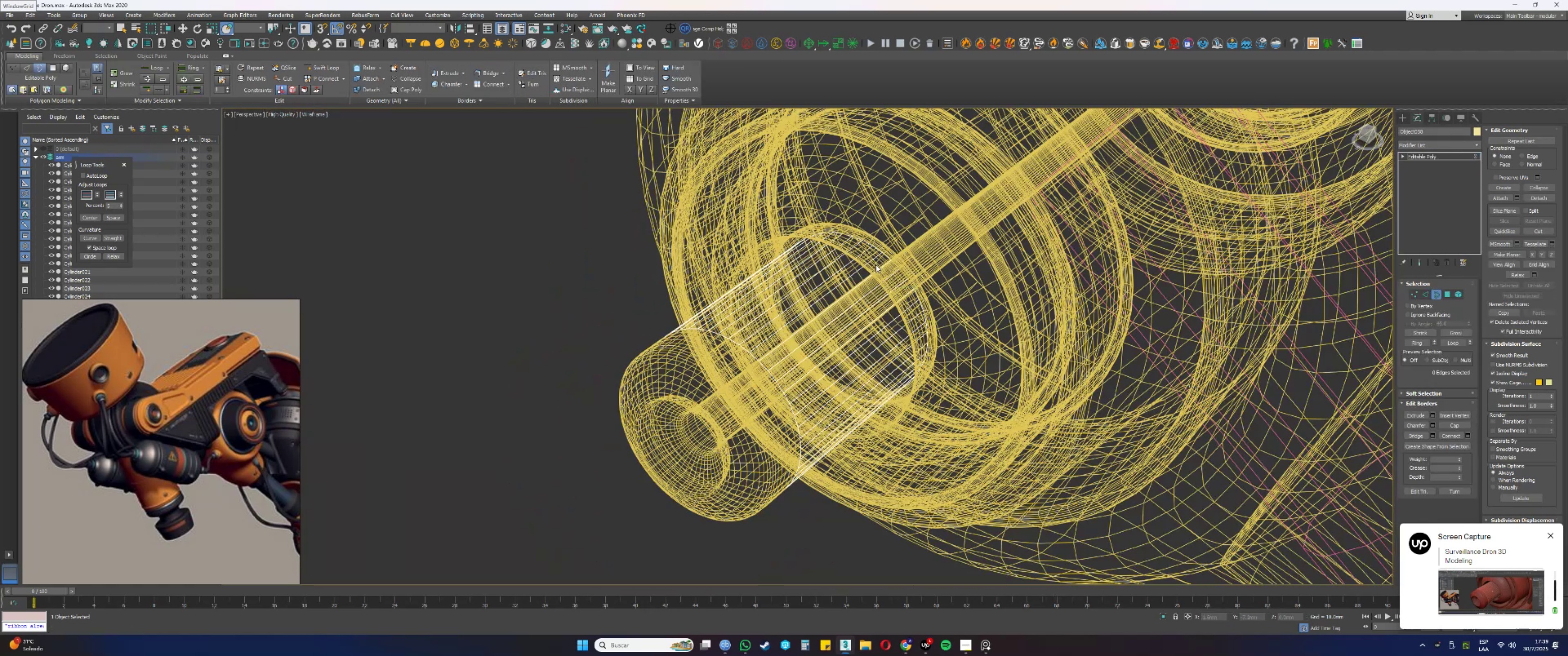 
key(F3)
 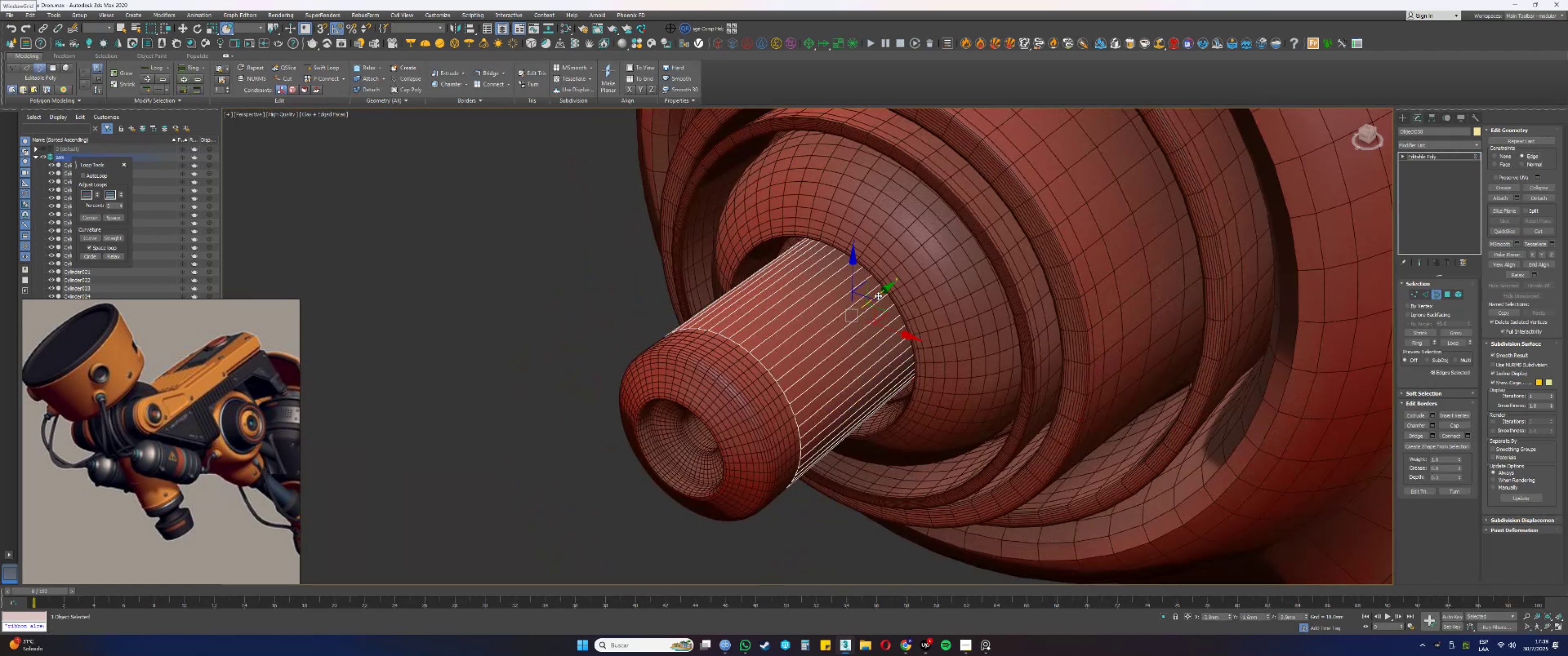 
hold_key(key=AltLeft, duration=0.92)
 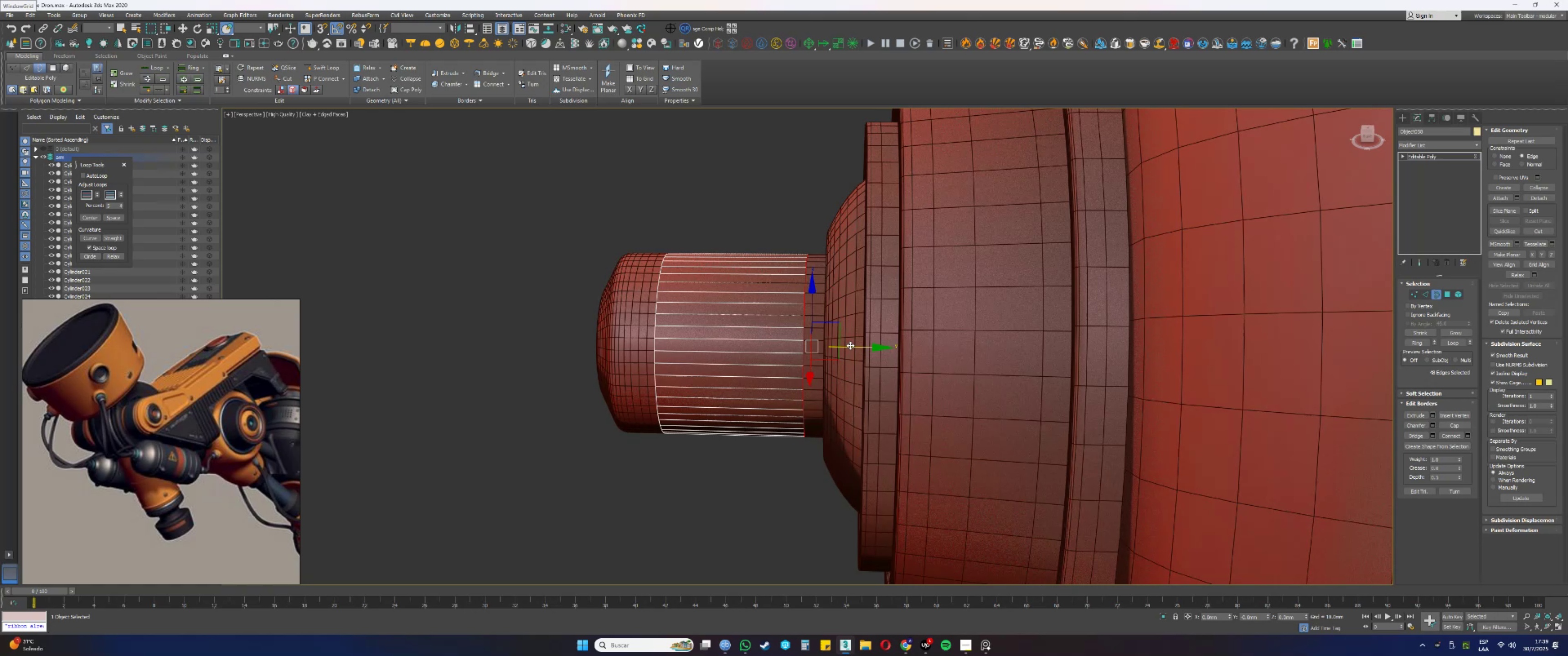 
hold_key(key=AltLeft, duration=0.71)
 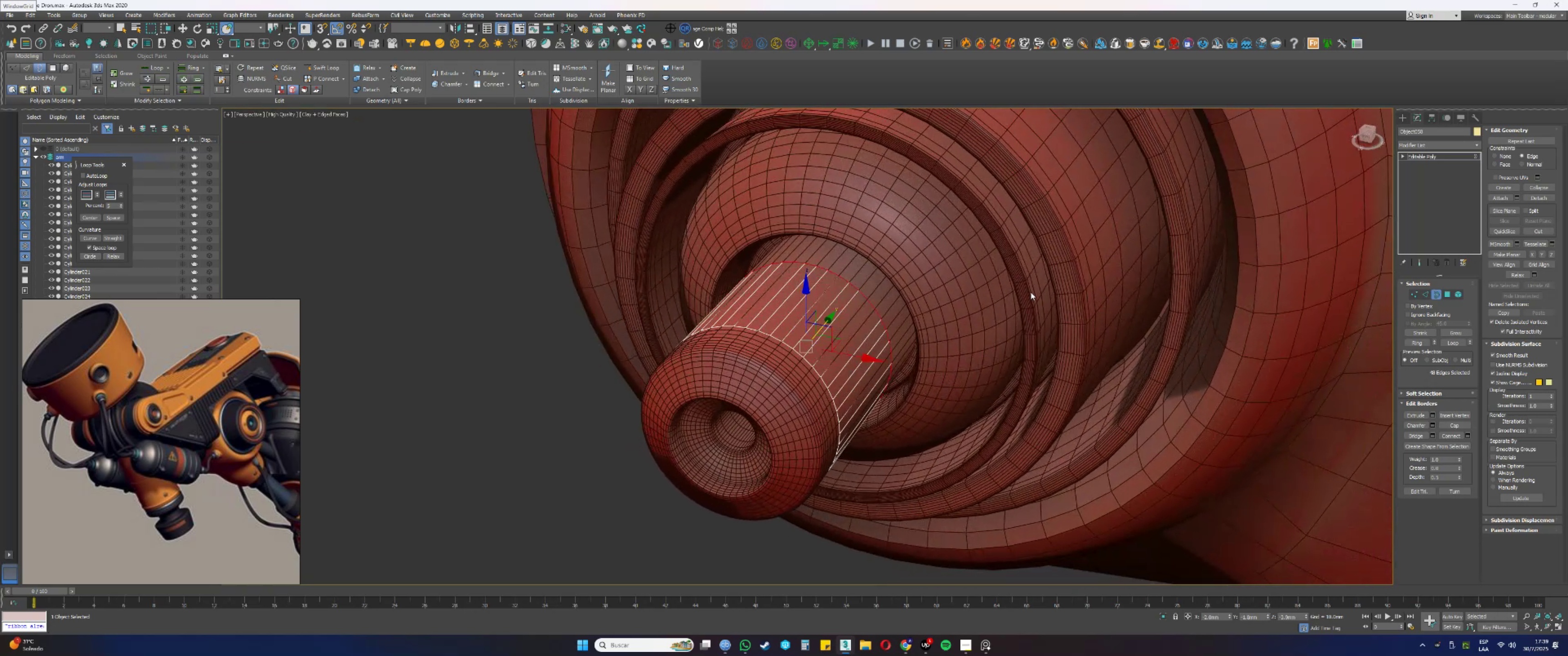 
key(4)
 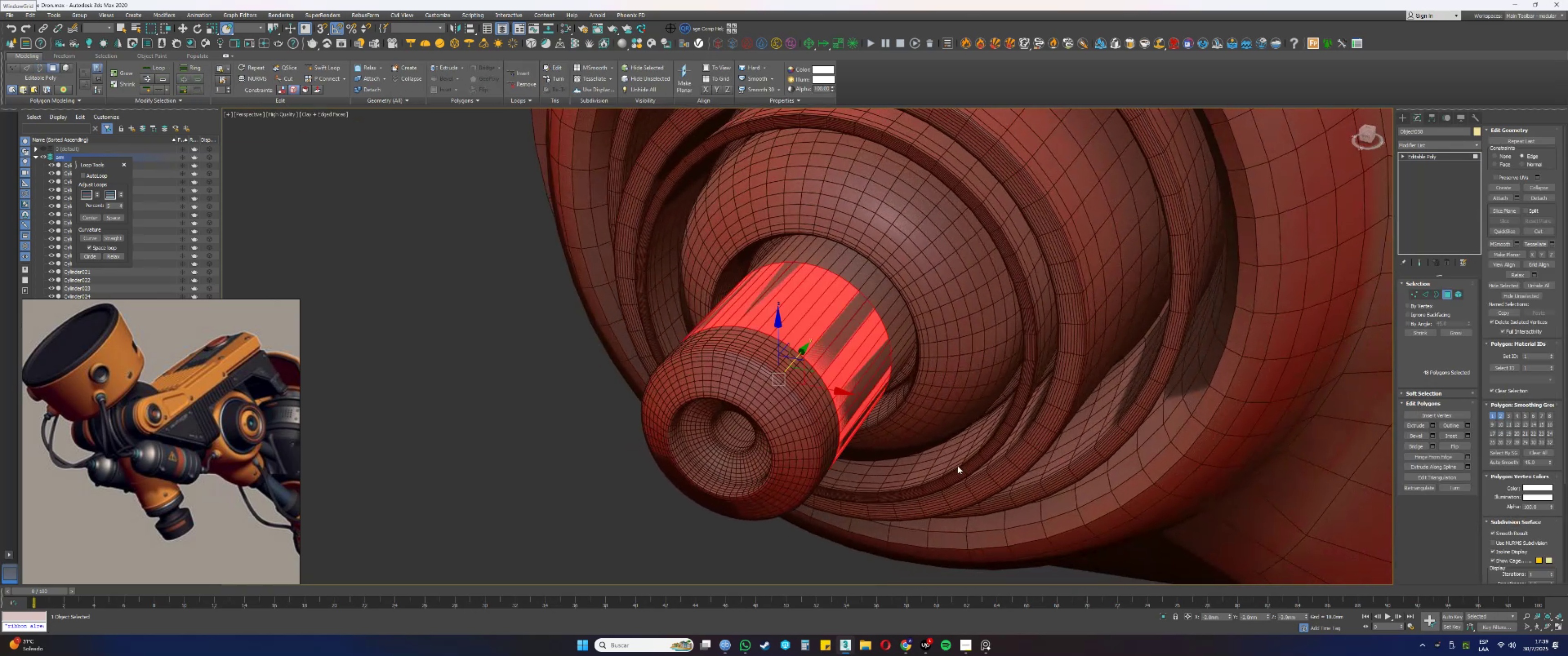 
key(F3)
 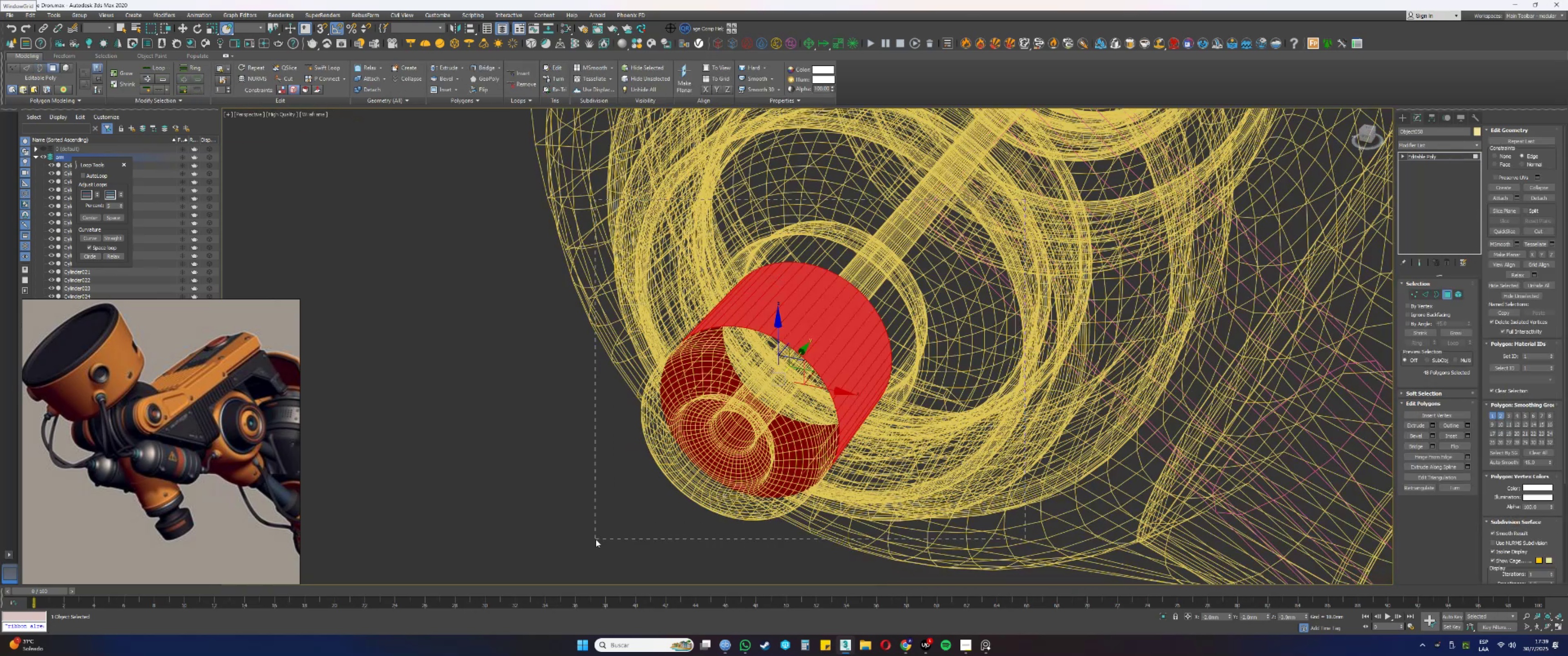 
key(F3)
 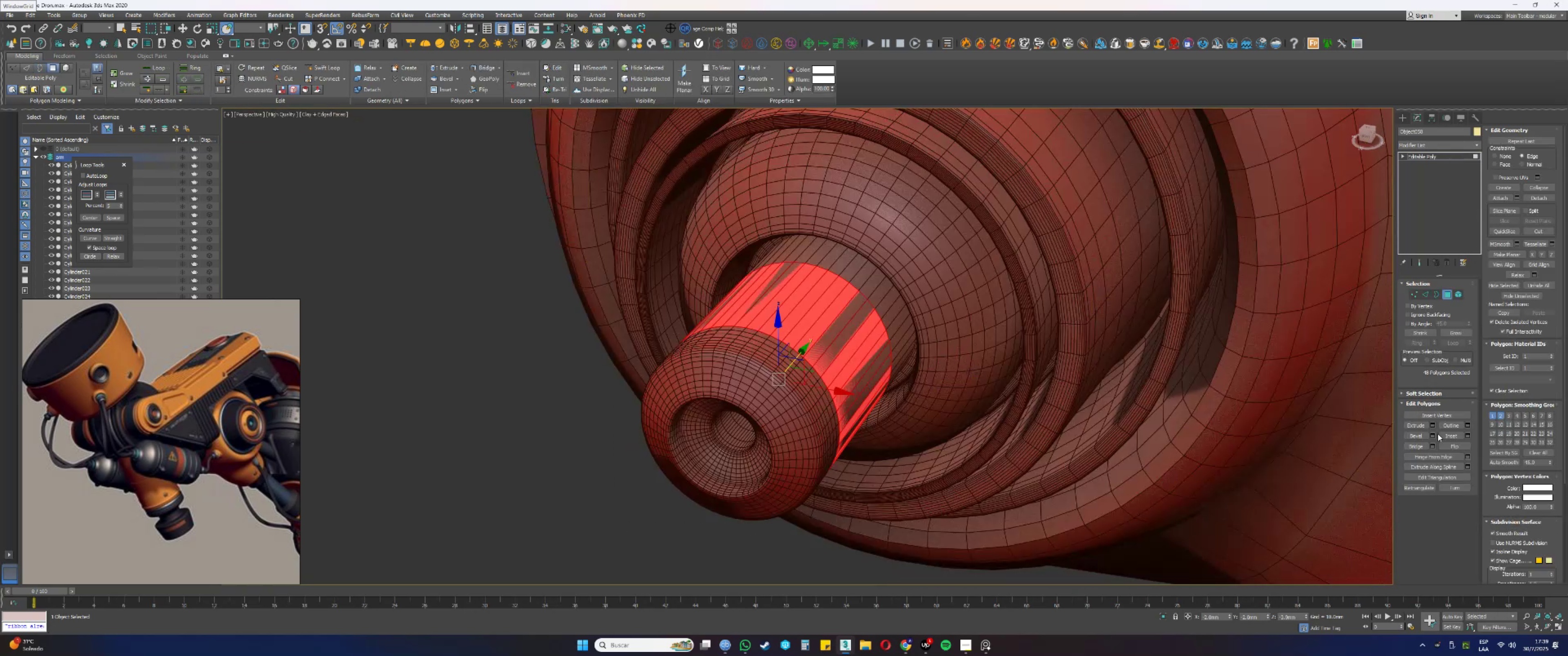 
left_click([1432, 424])
 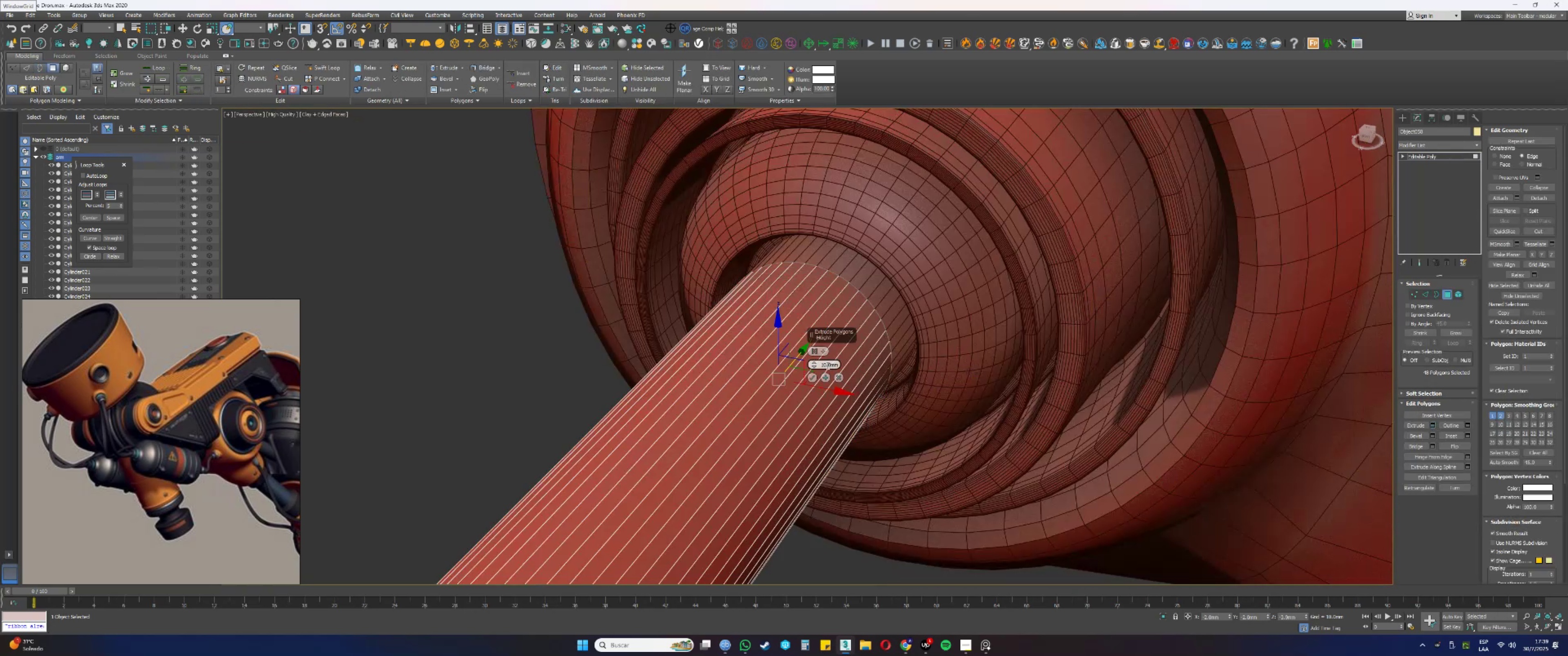 
left_click([812, 355])
 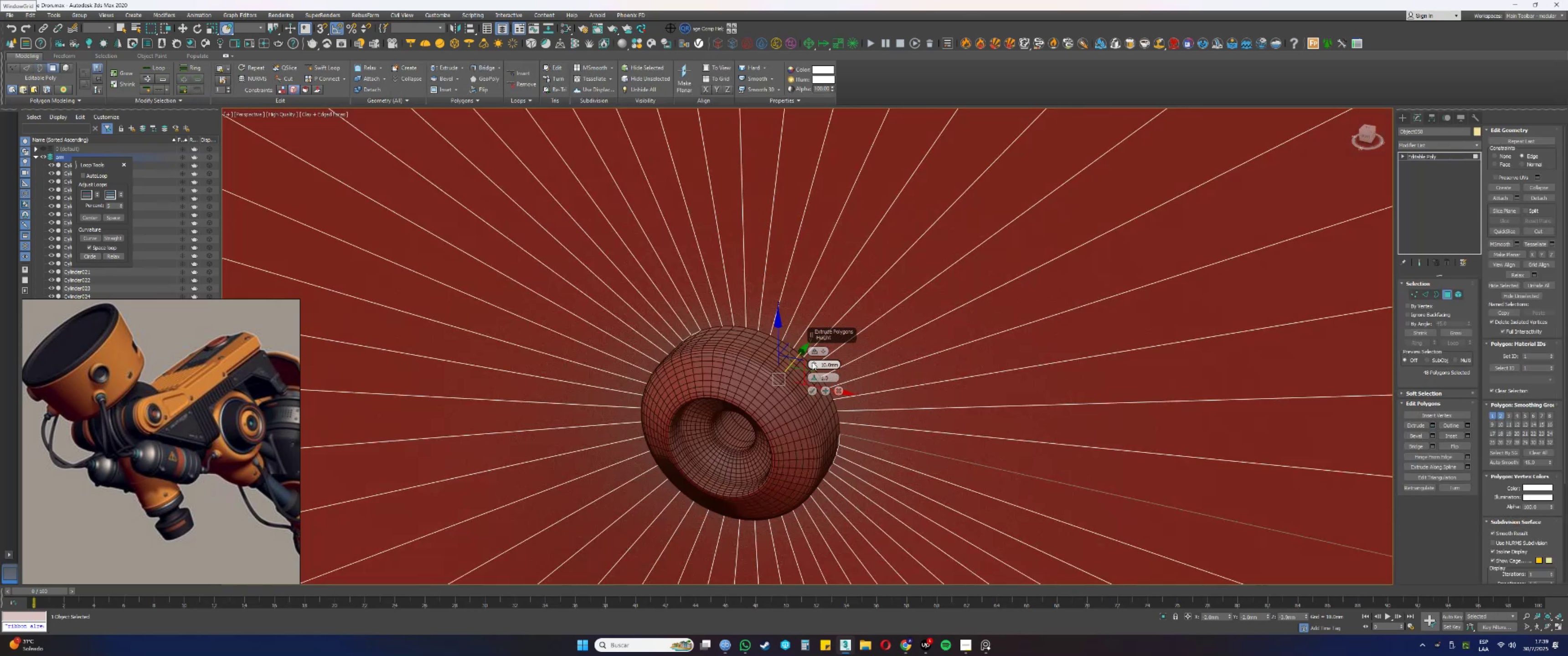 
right_click([812, 364])
 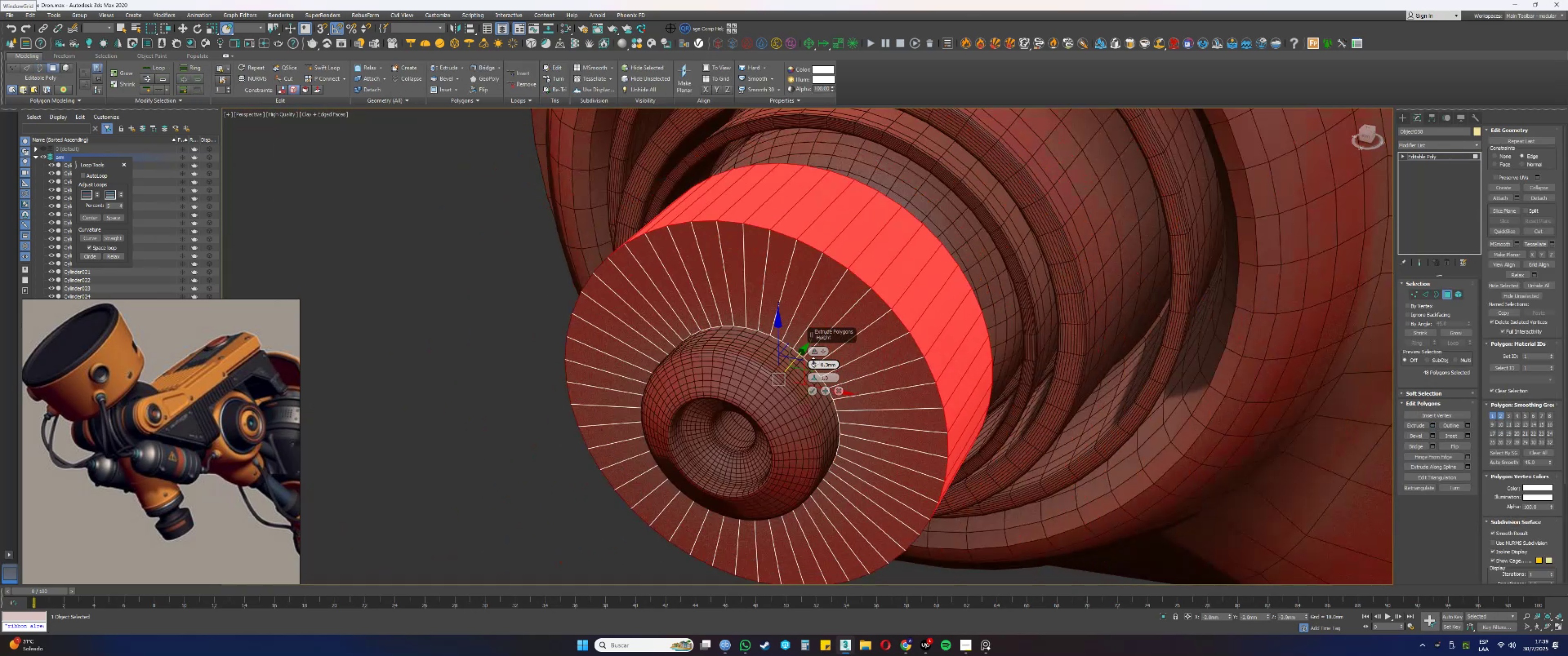 
scroll: coordinate [816, 356], scroll_direction: down, amount: 3.0
 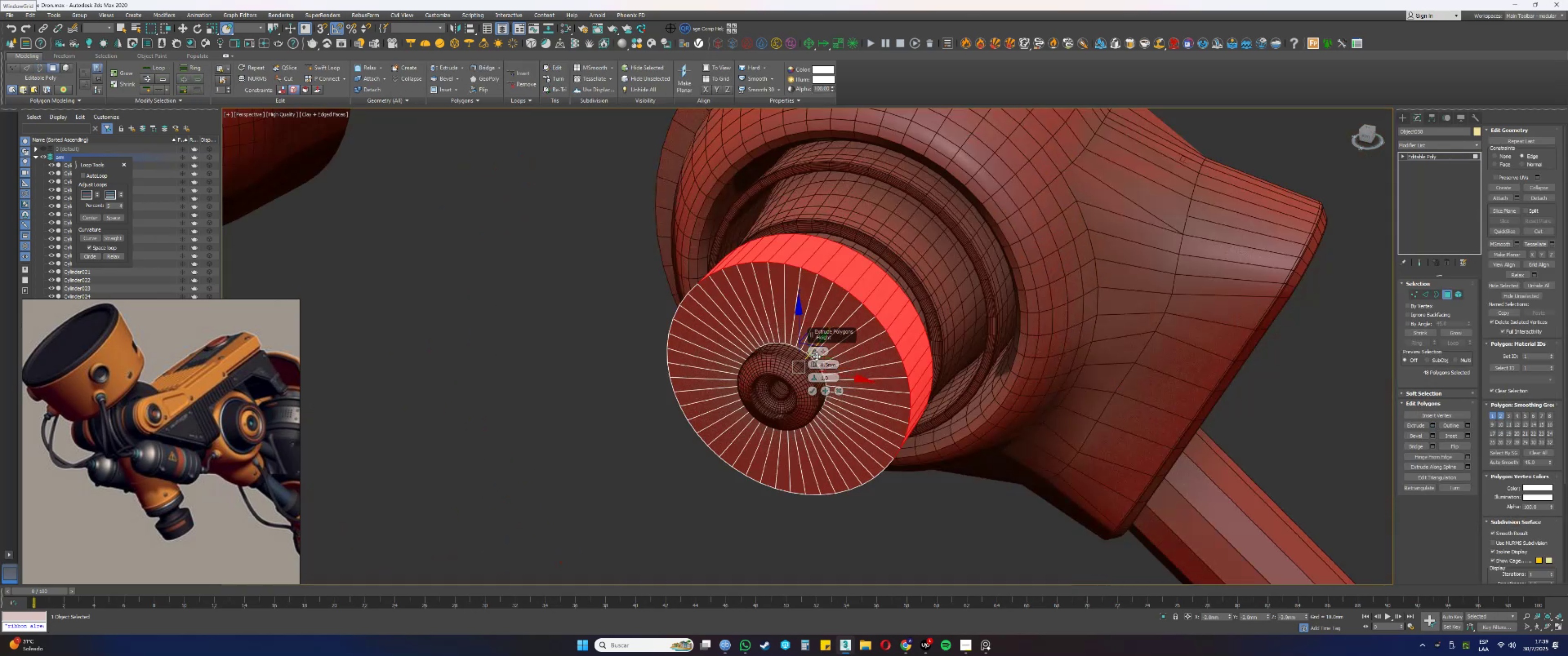 
hold_key(key=AltLeft, duration=1.5)
 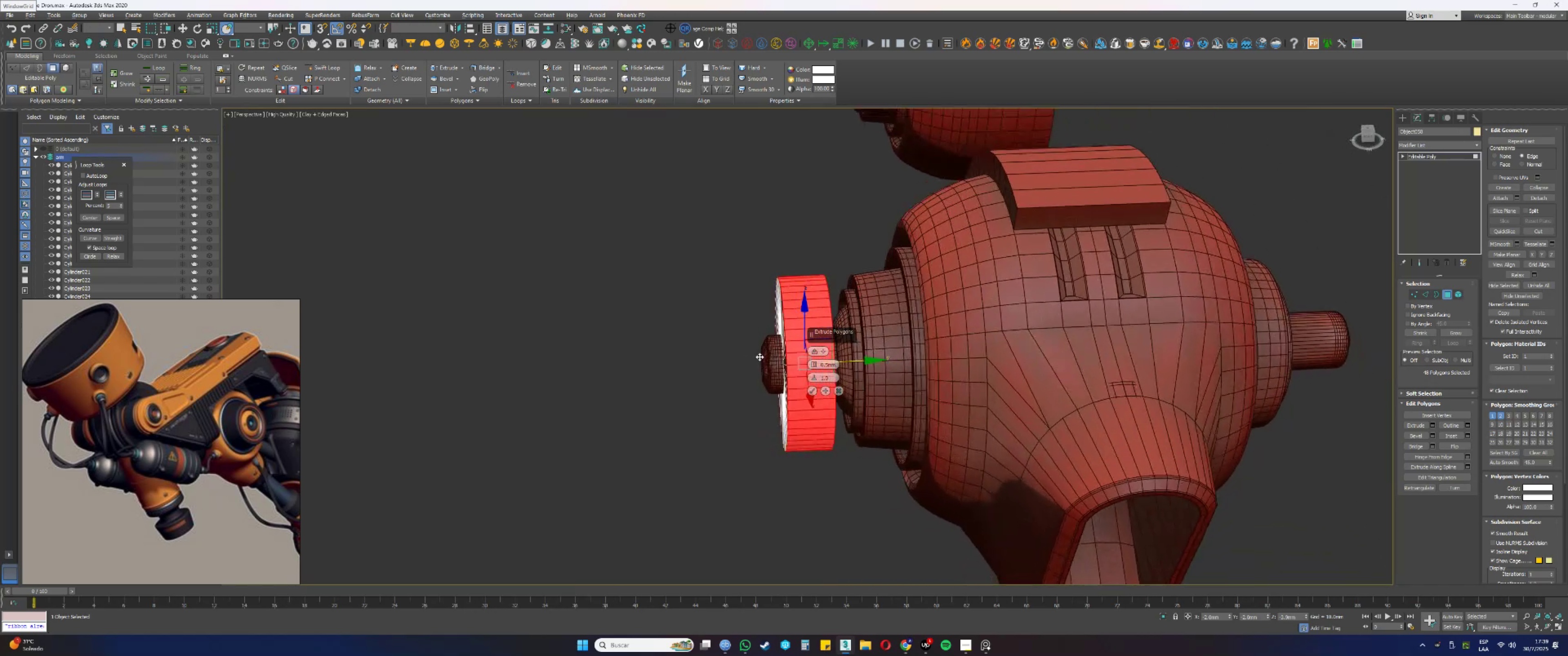 
key(Alt+AltLeft)
 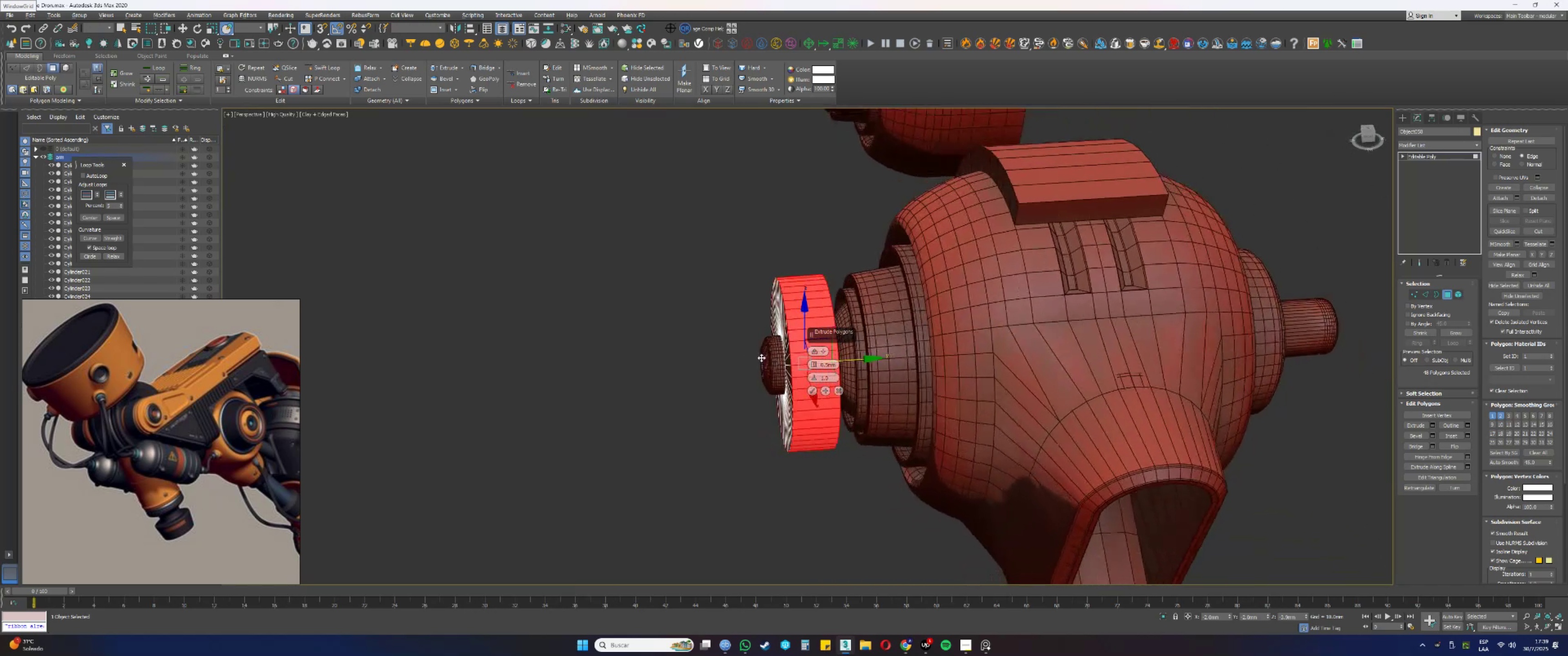 
key(Alt+AltLeft)
 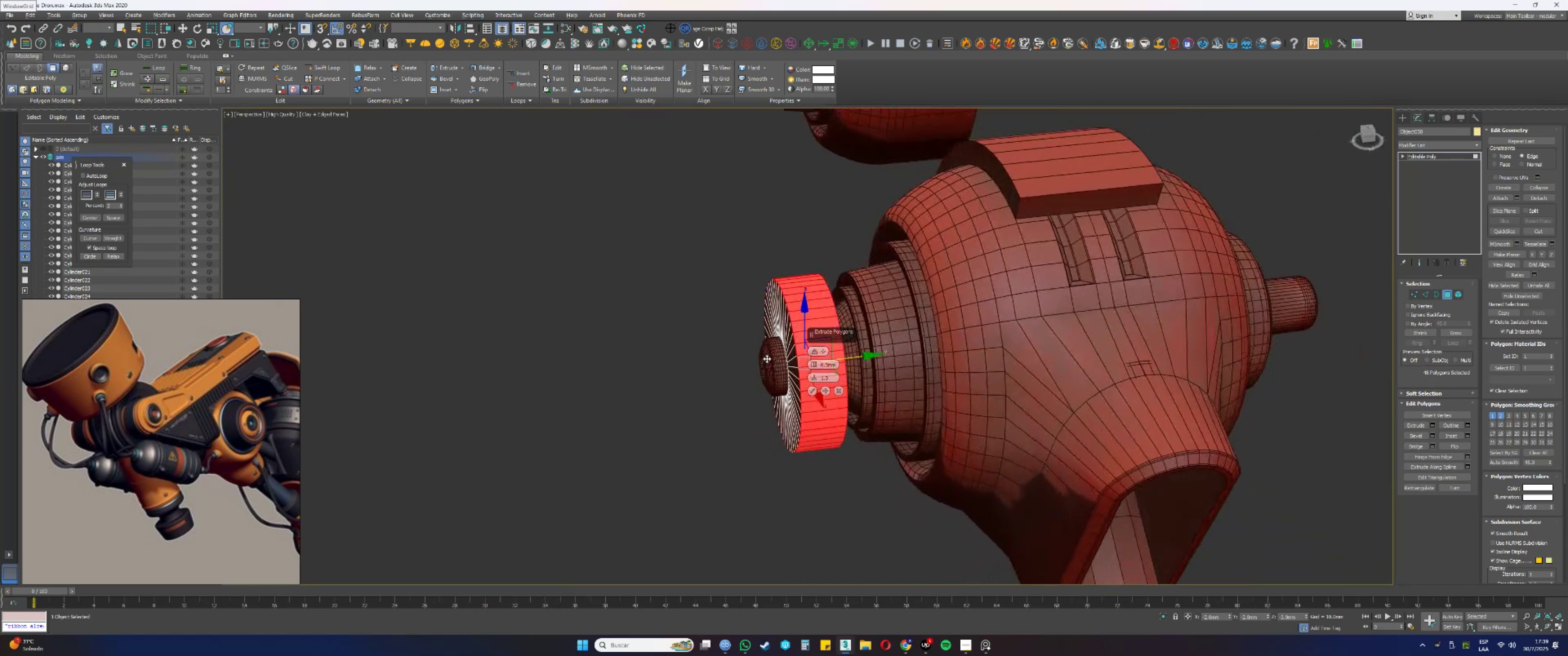 
key(Alt+AltLeft)
 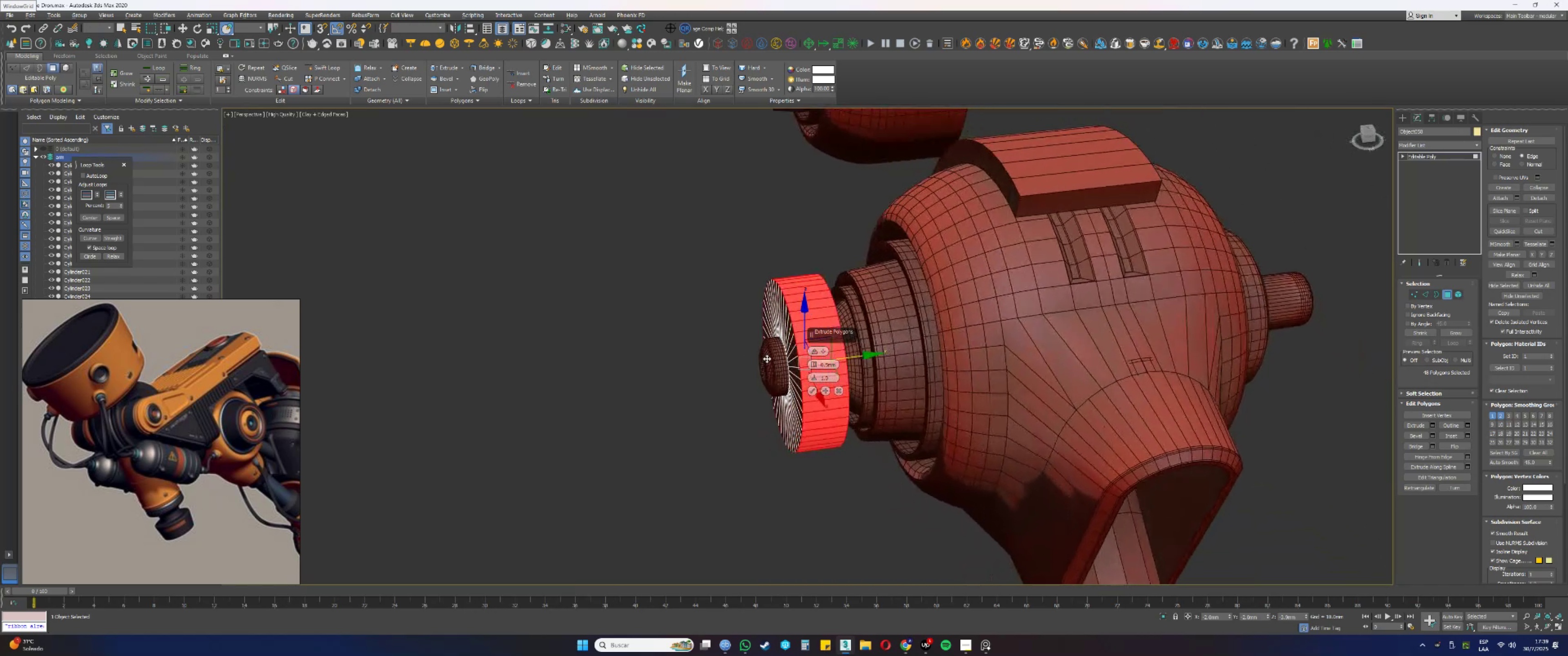 
key(Alt+AltLeft)
 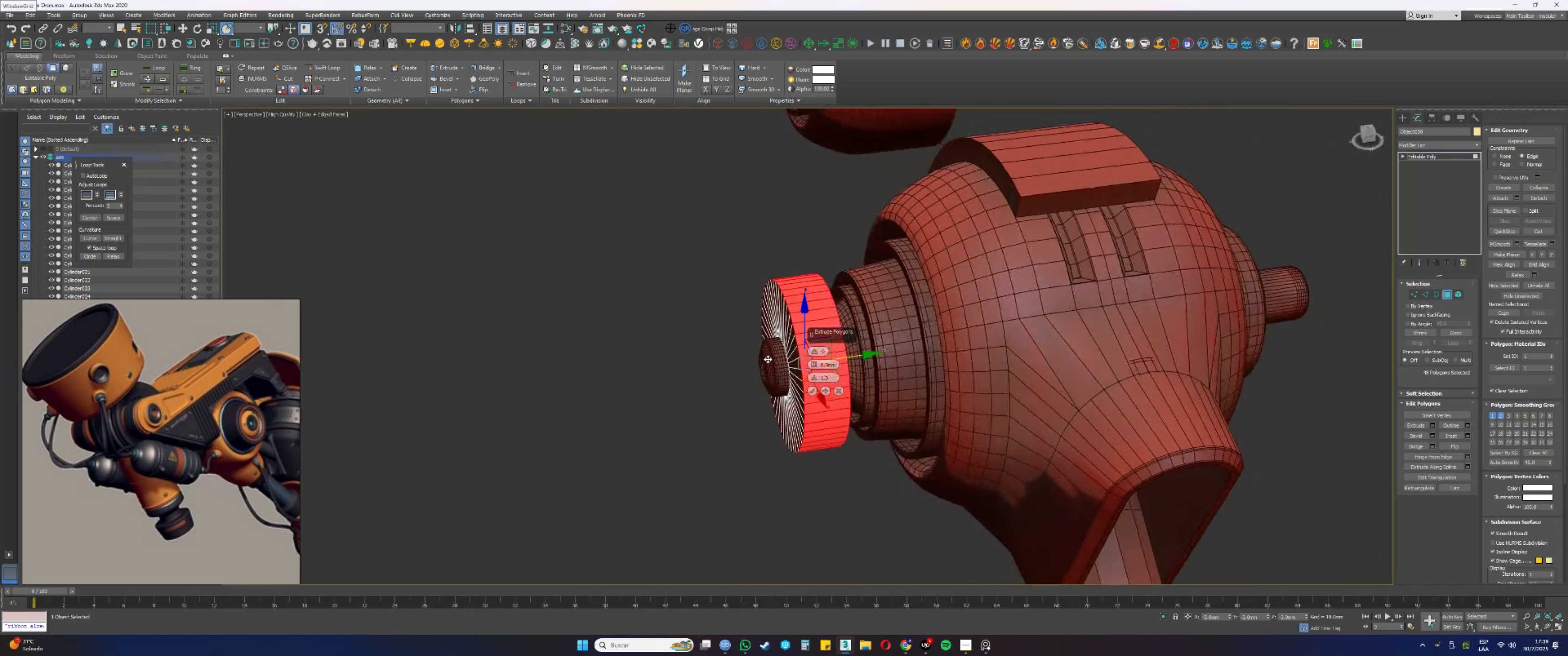 
key(Alt+AltLeft)
 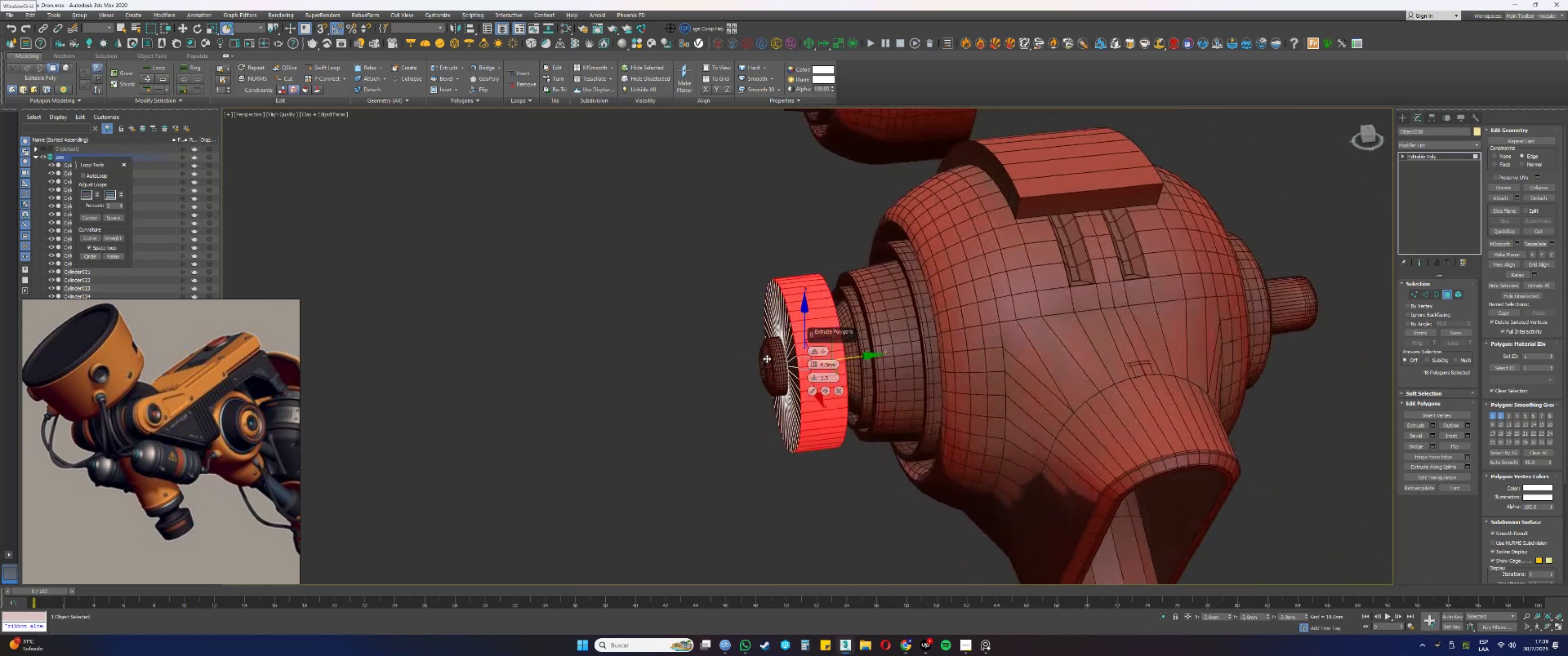 
key(Alt+AltLeft)
 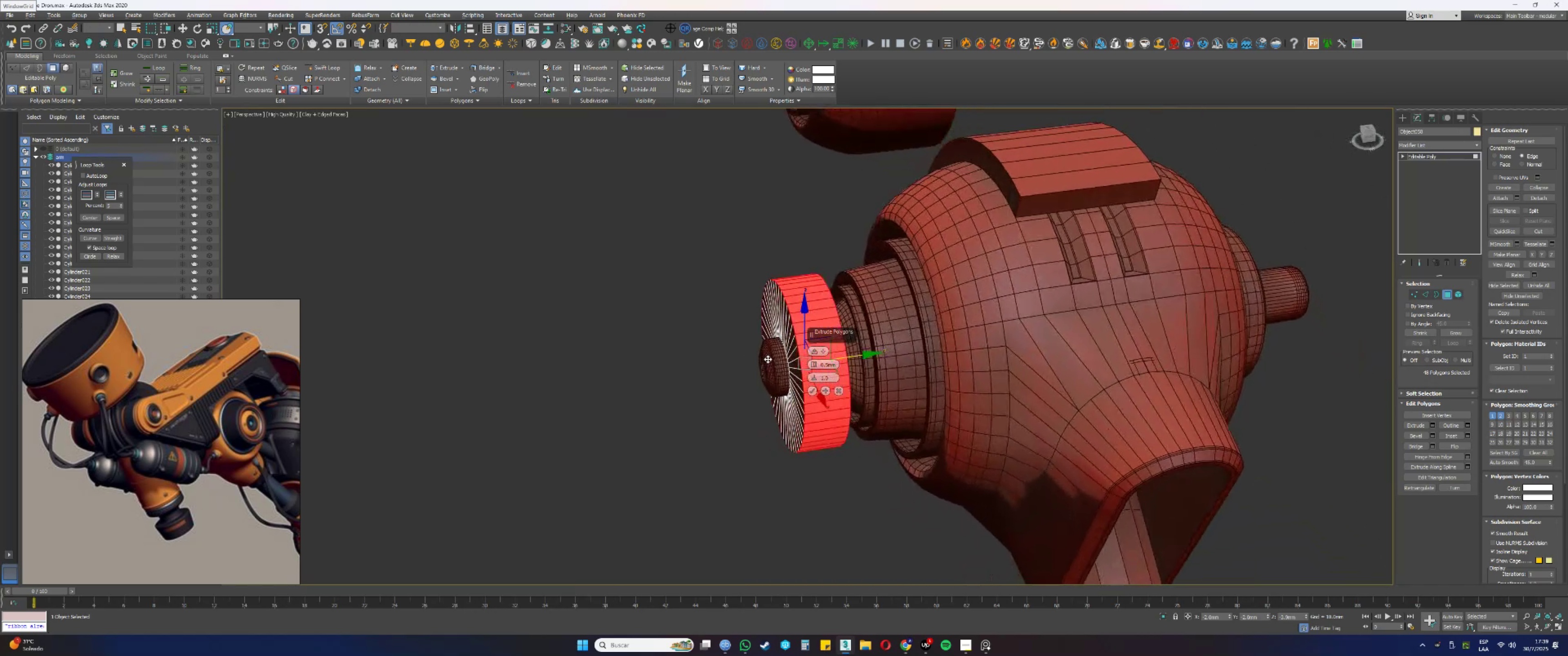 
key(Alt+AltLeft)
 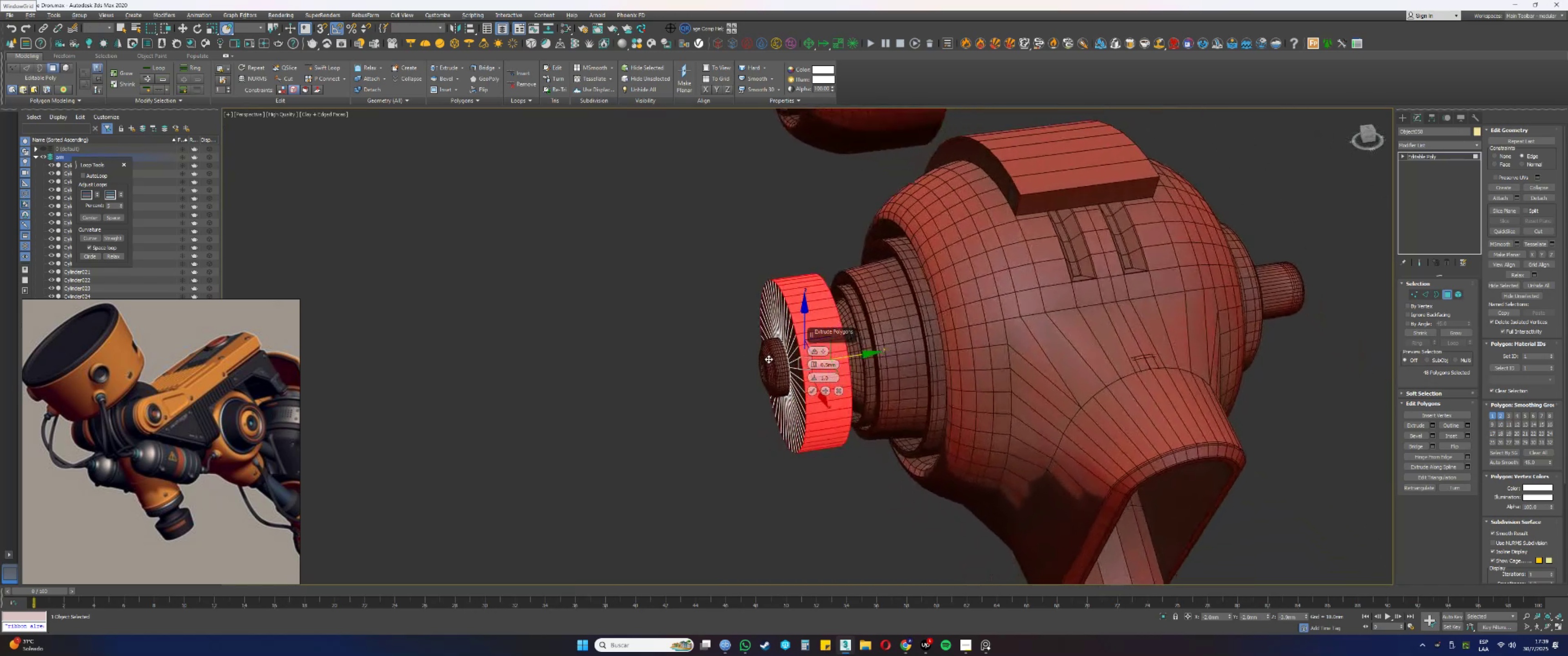 
key(Alt+AltLeft)
 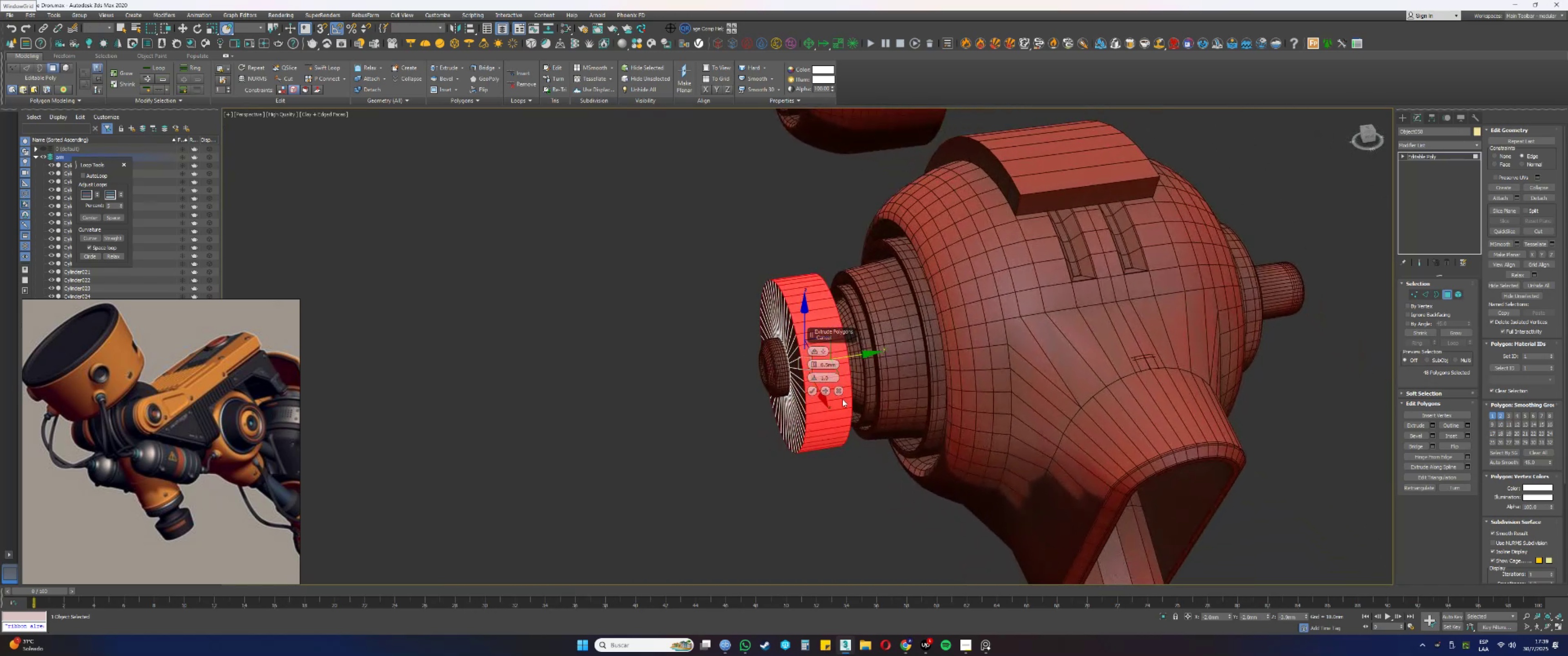 
left_click([839, 394])
 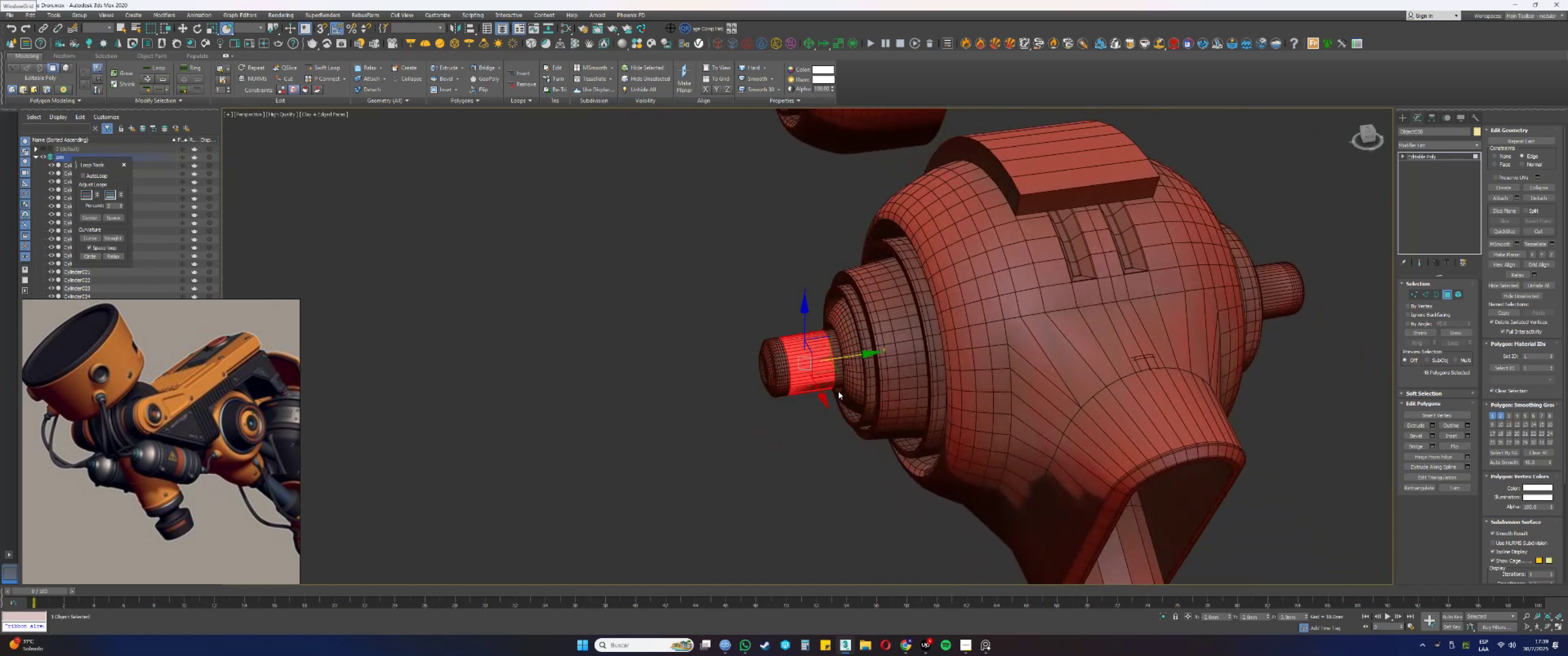 
scroll: coordinate [837, 354], scroll_direction: up, amount: 3.0
 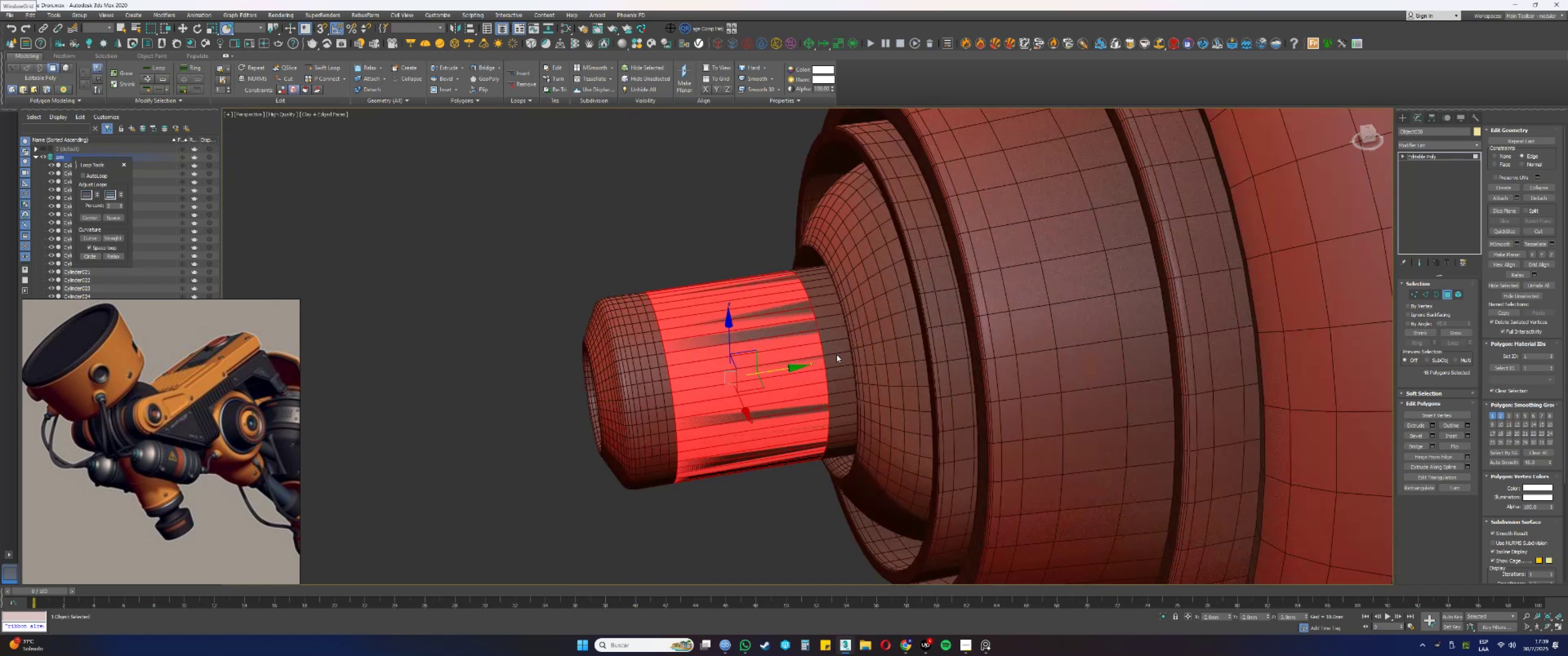 
key(3)
 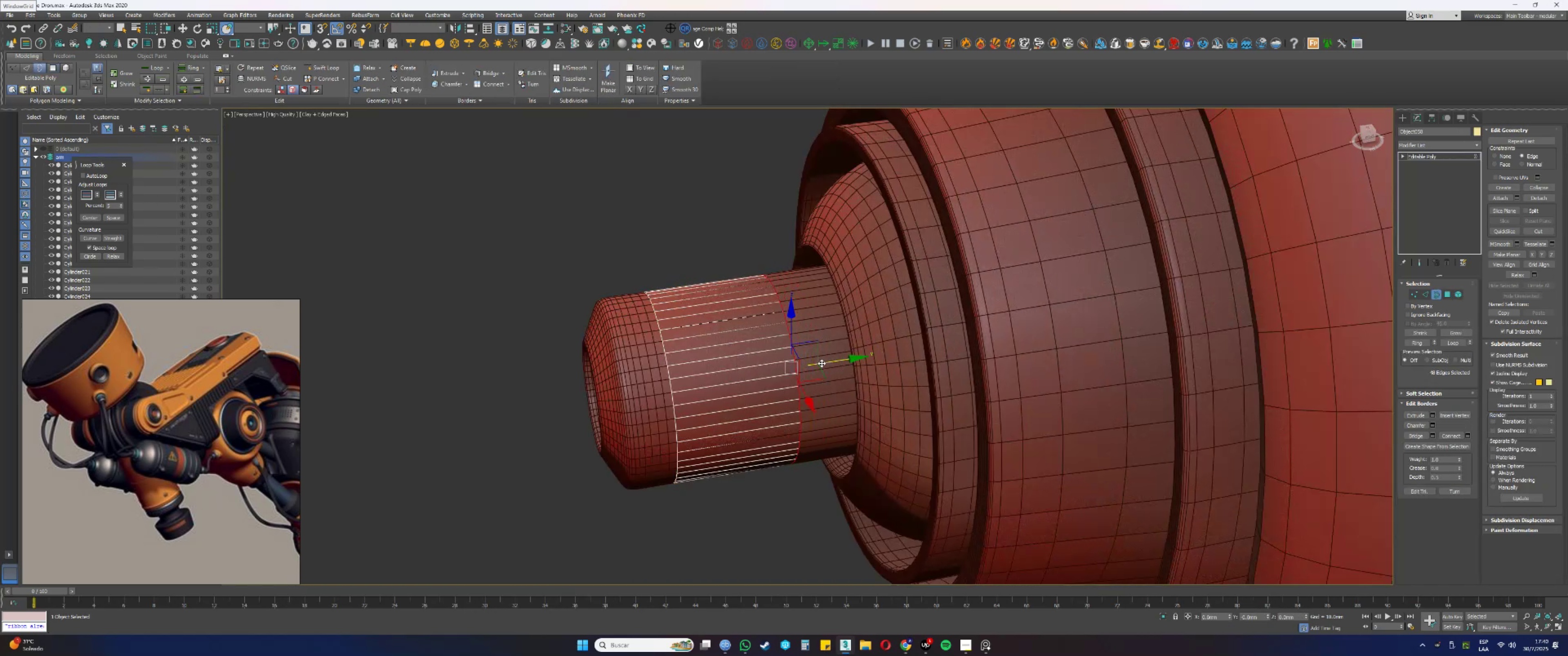 
wait(7.27)
 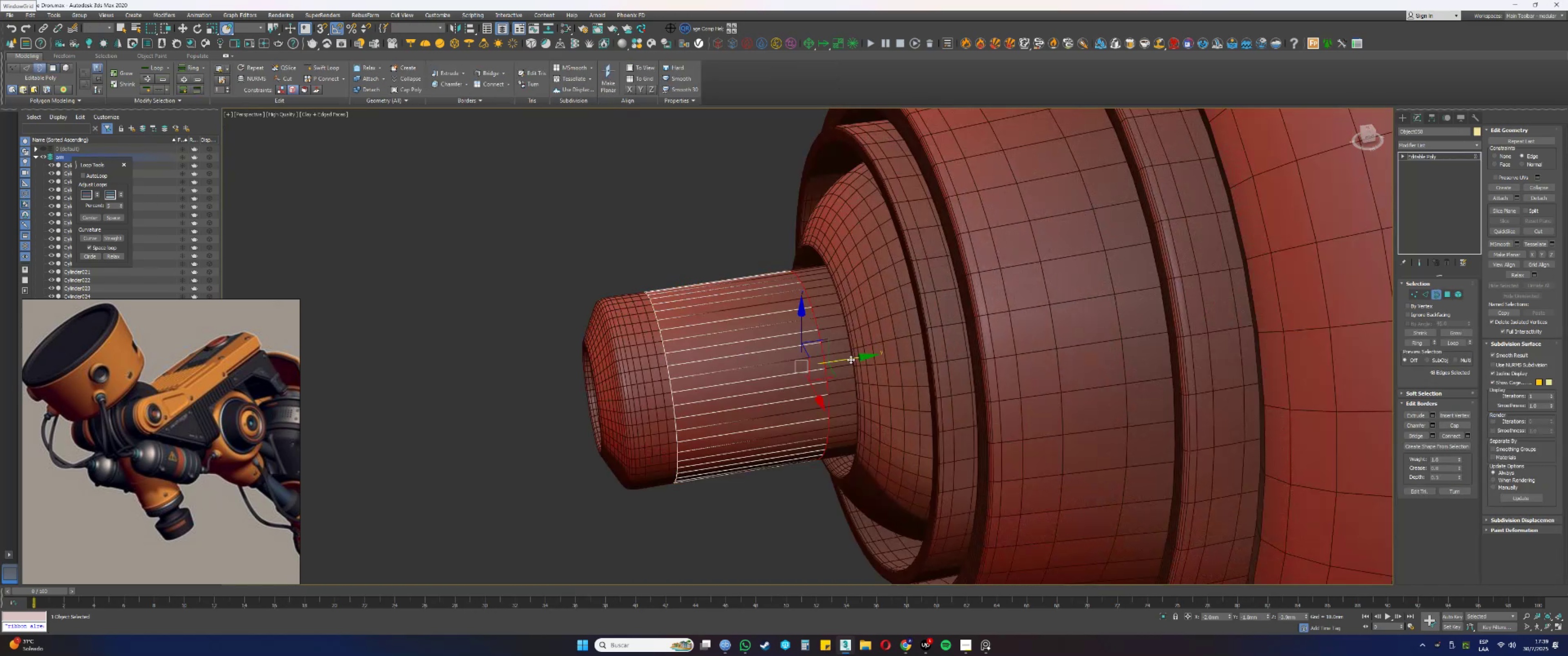 
hold_key(key=AltLeft, duration=0.65)
scroll: coordinate [726, 379], scroll_direction: up, amount: 1.0
 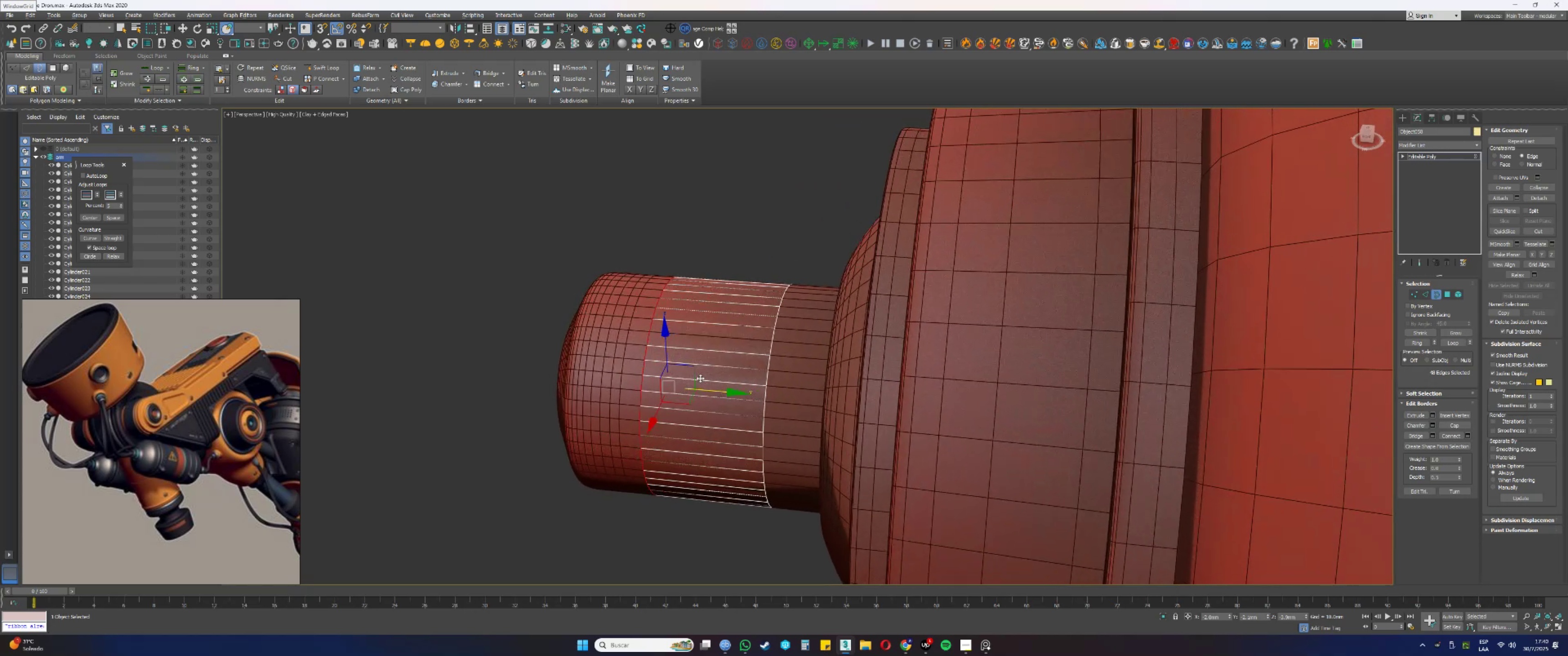 
key(3)
 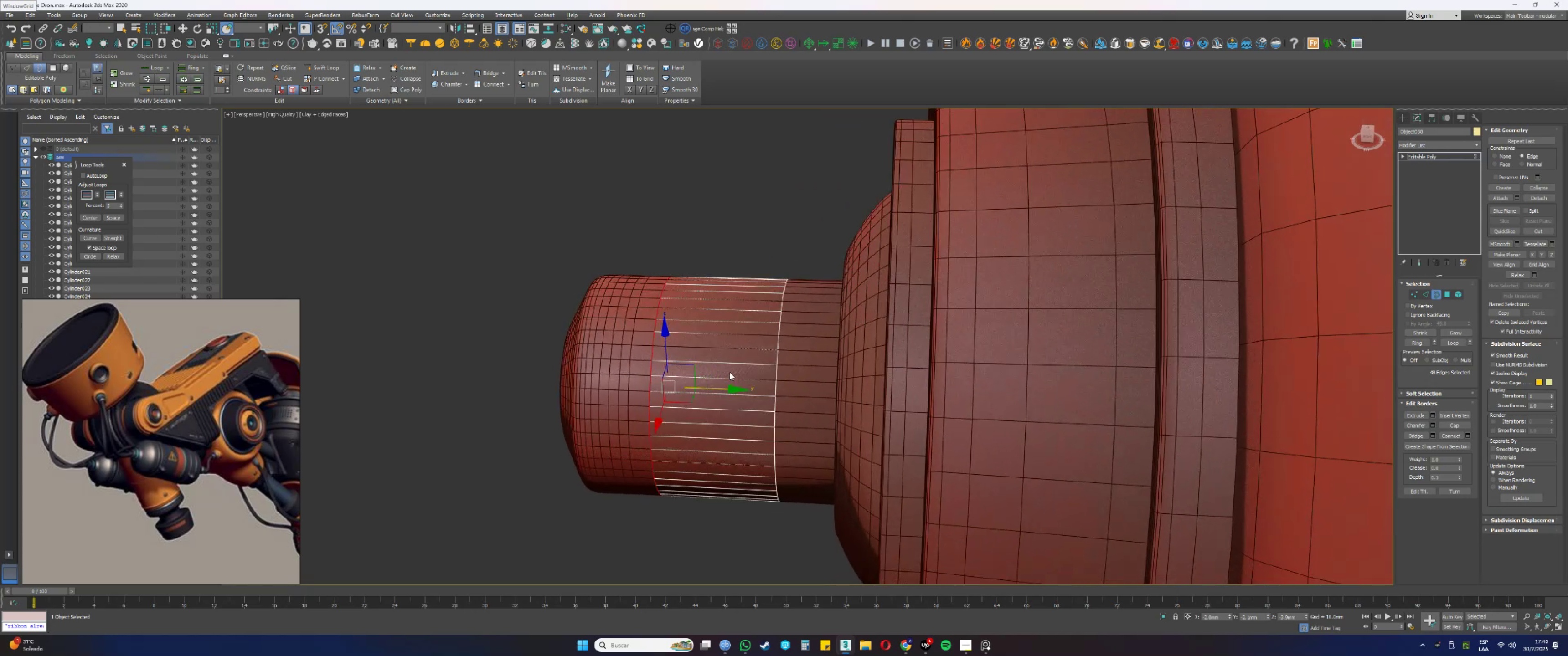 
scroll: coordinate [733, 370], scroll_direction: down, amount: 2.0
 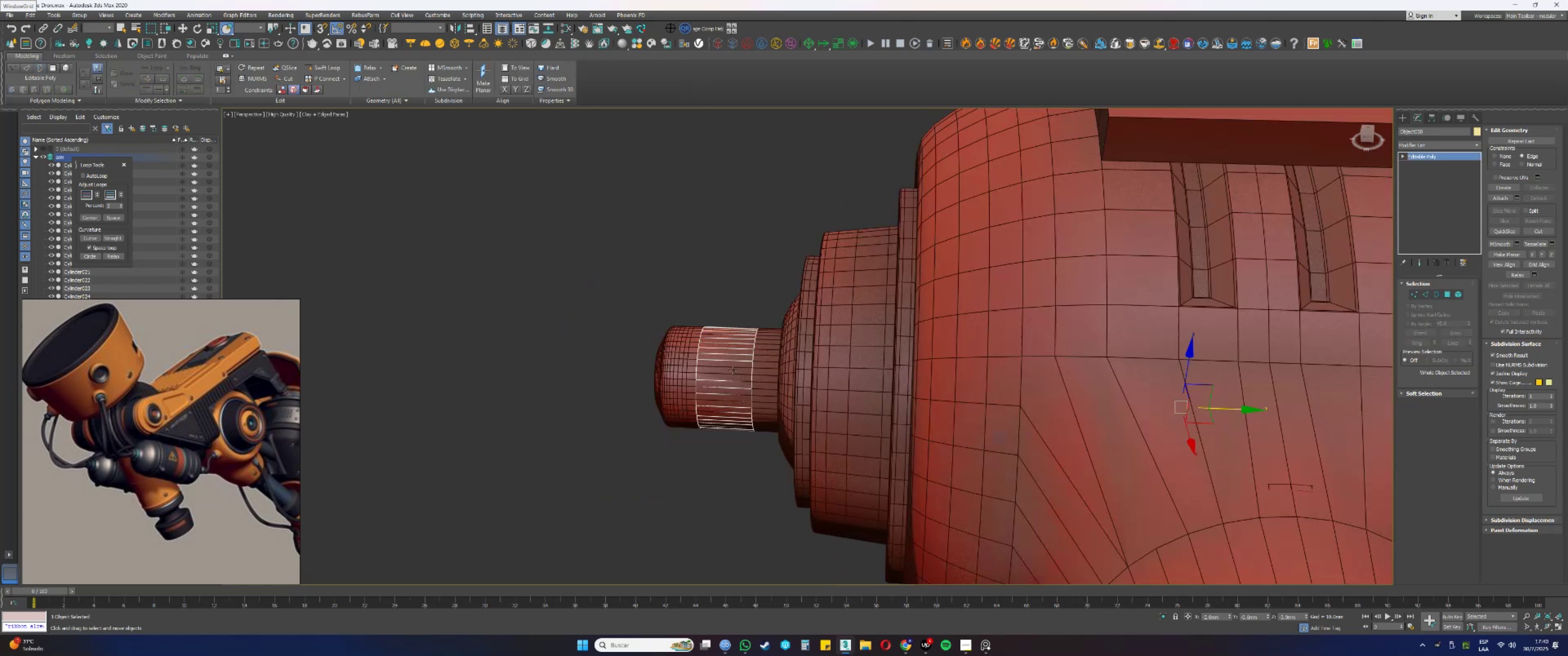 
key(Alt+AltLeft)
 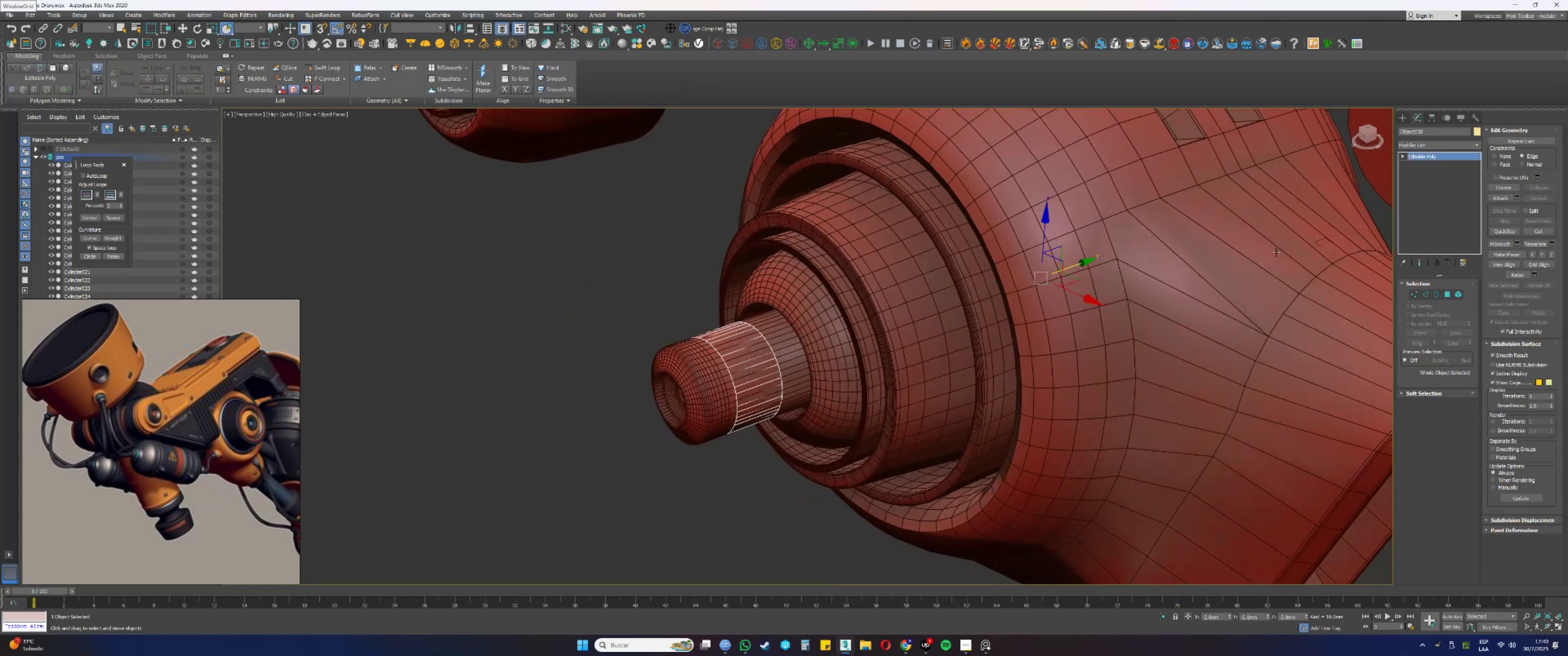 
key(4)
 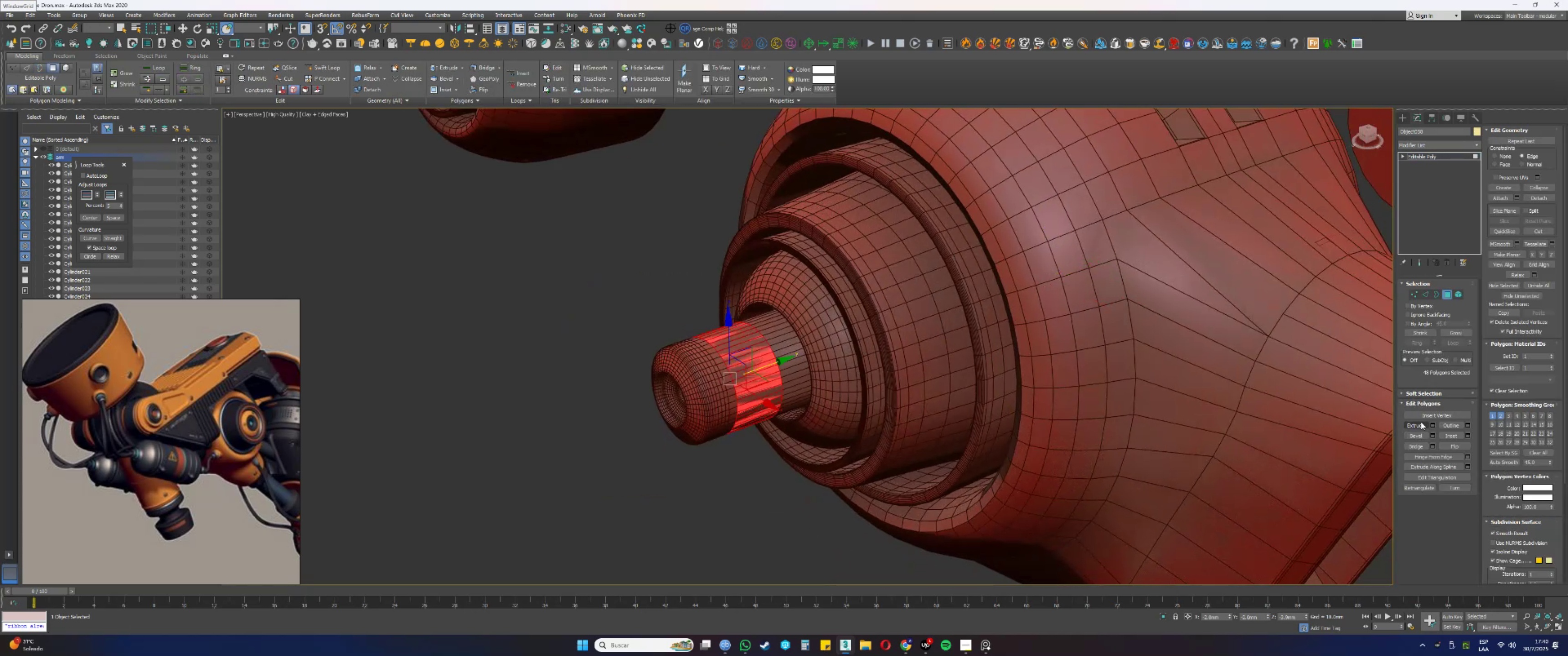 
left_click([1433, 424])
 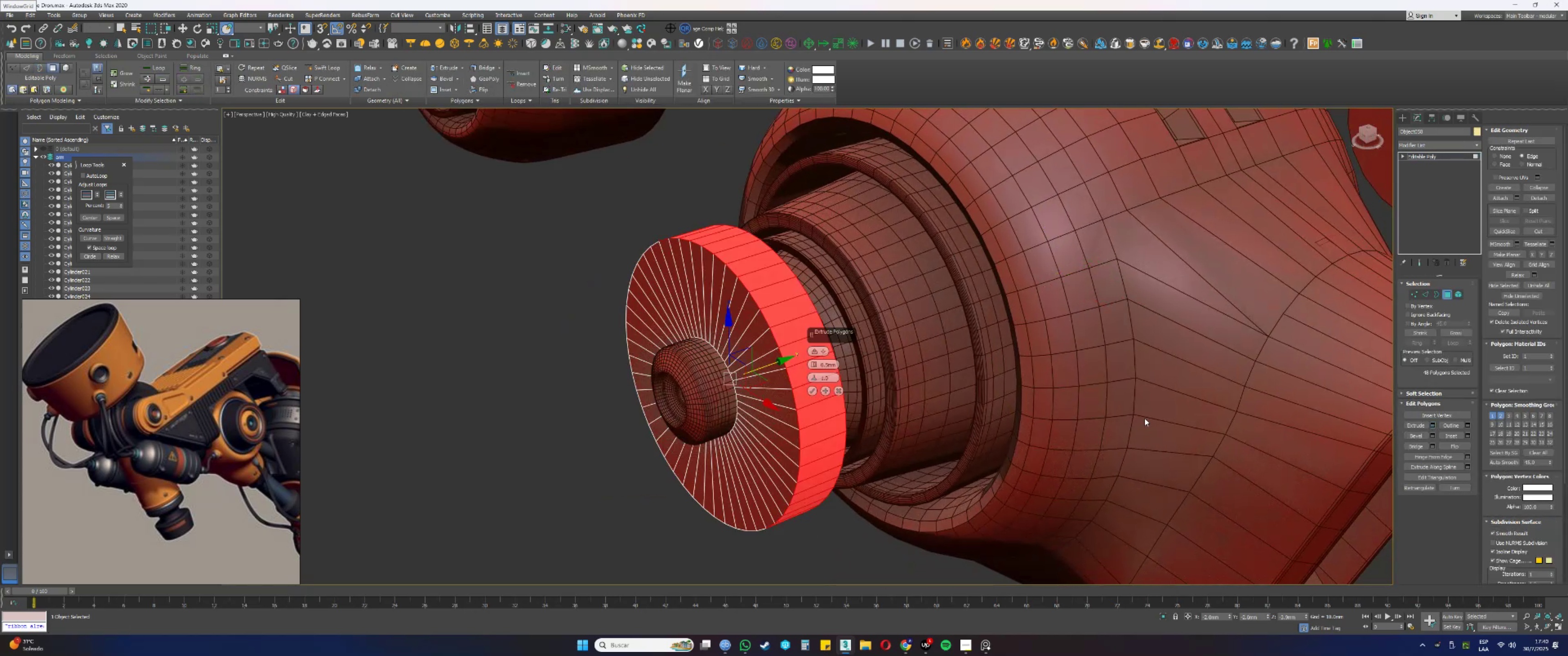 
hold_key(key=AltLeft, duration=0.55)
 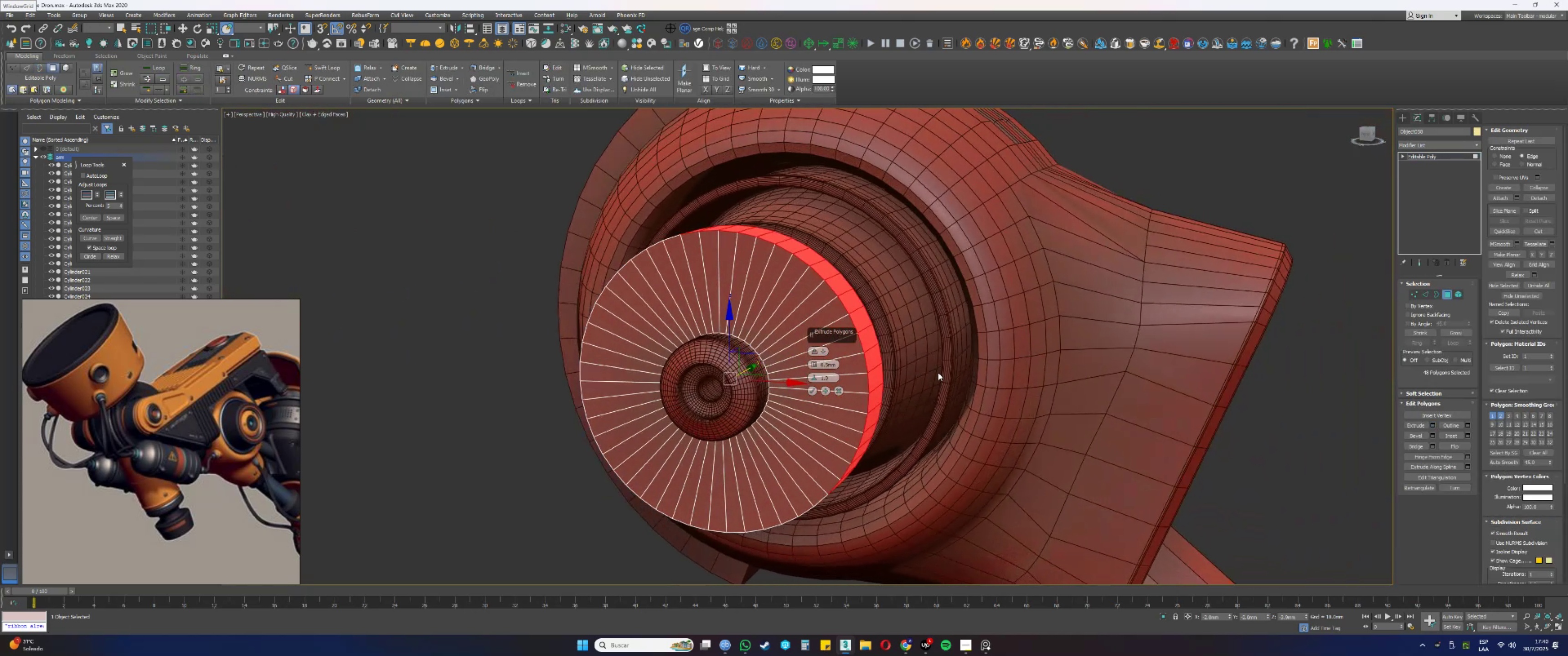 
scroll: coordinate [923, 372], scroll_direction: down, amount: 3.0
 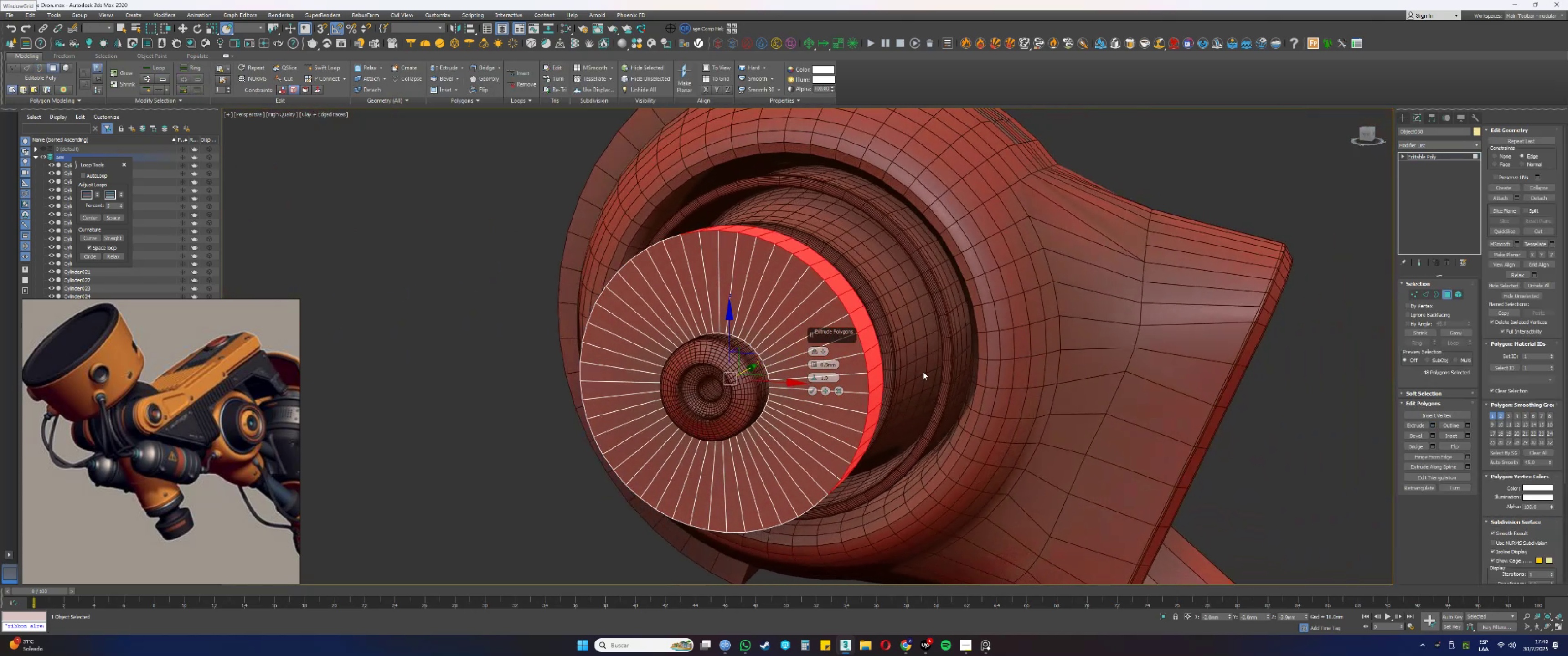 
hold_key(key=AltLeft, duration=1.54)
 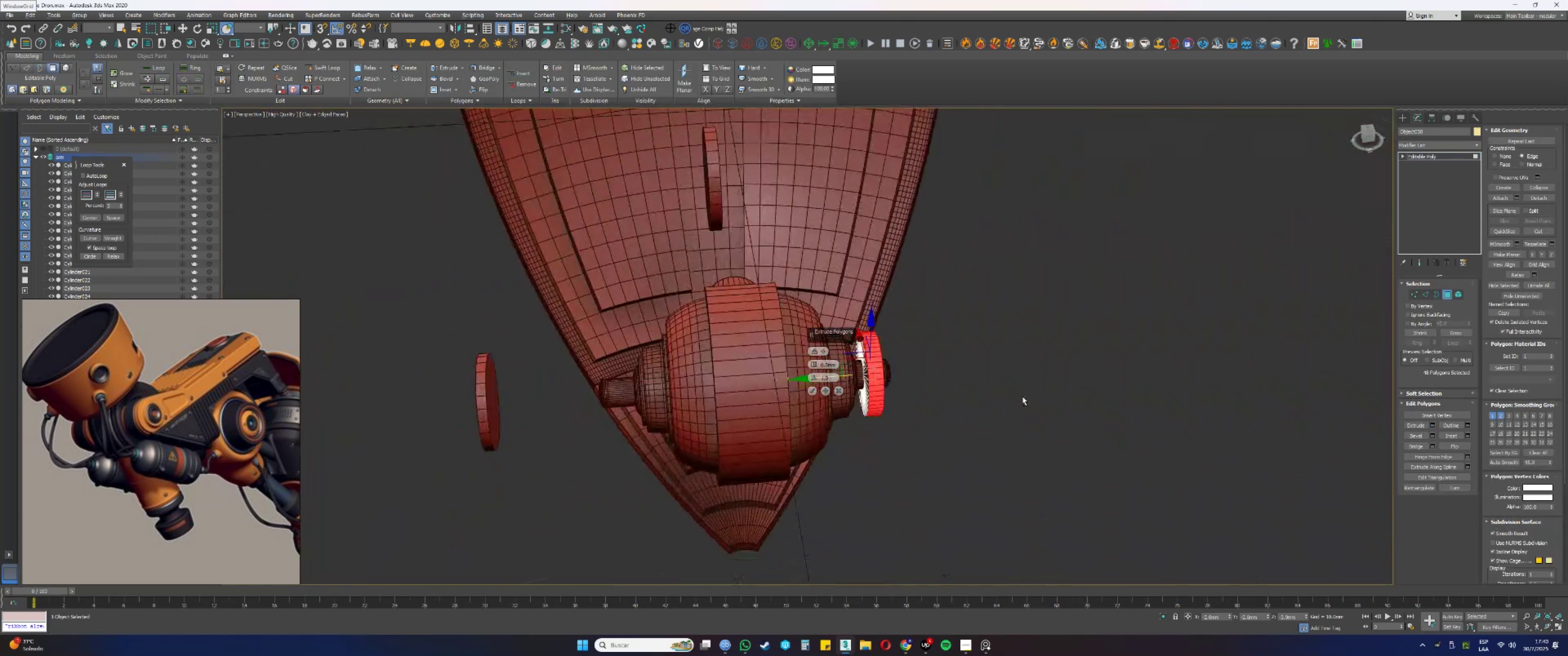 
key(Alt+AltLeft)
 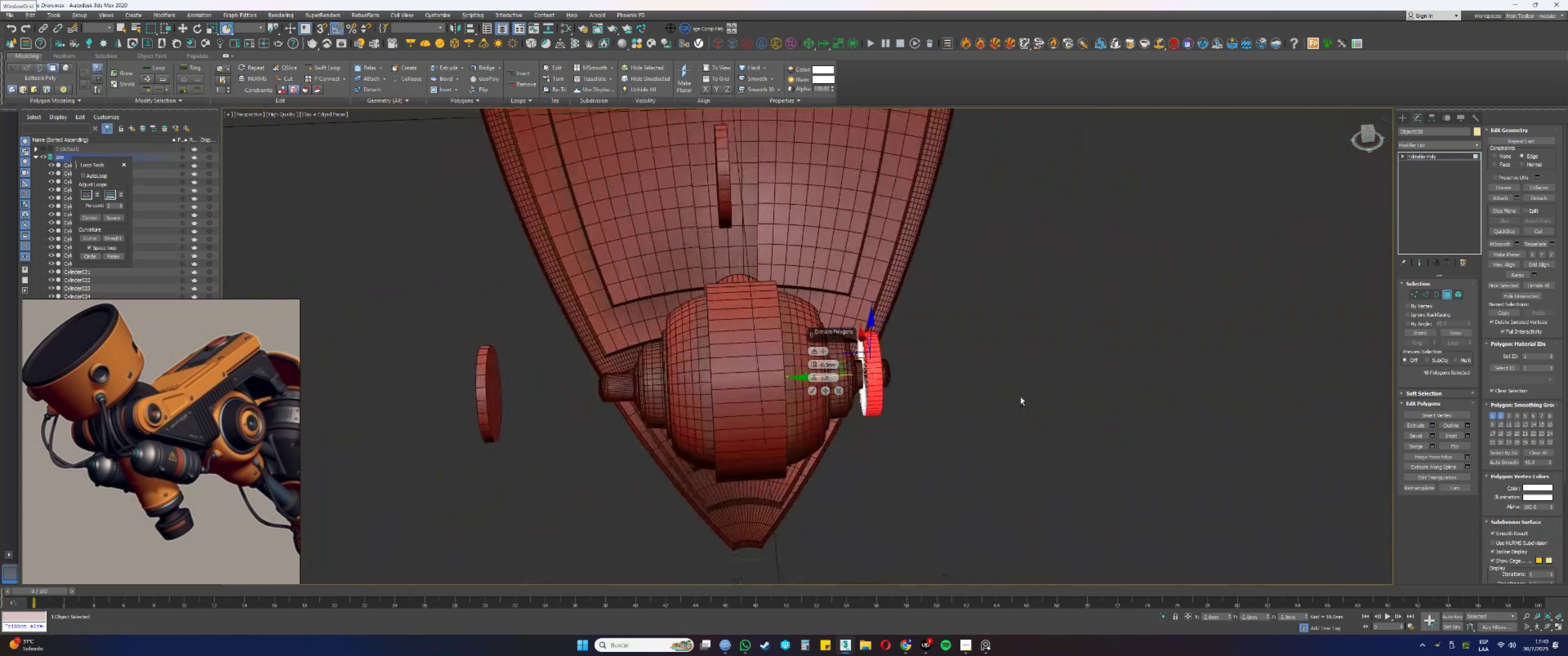 
key(Alt+AltLeft)
 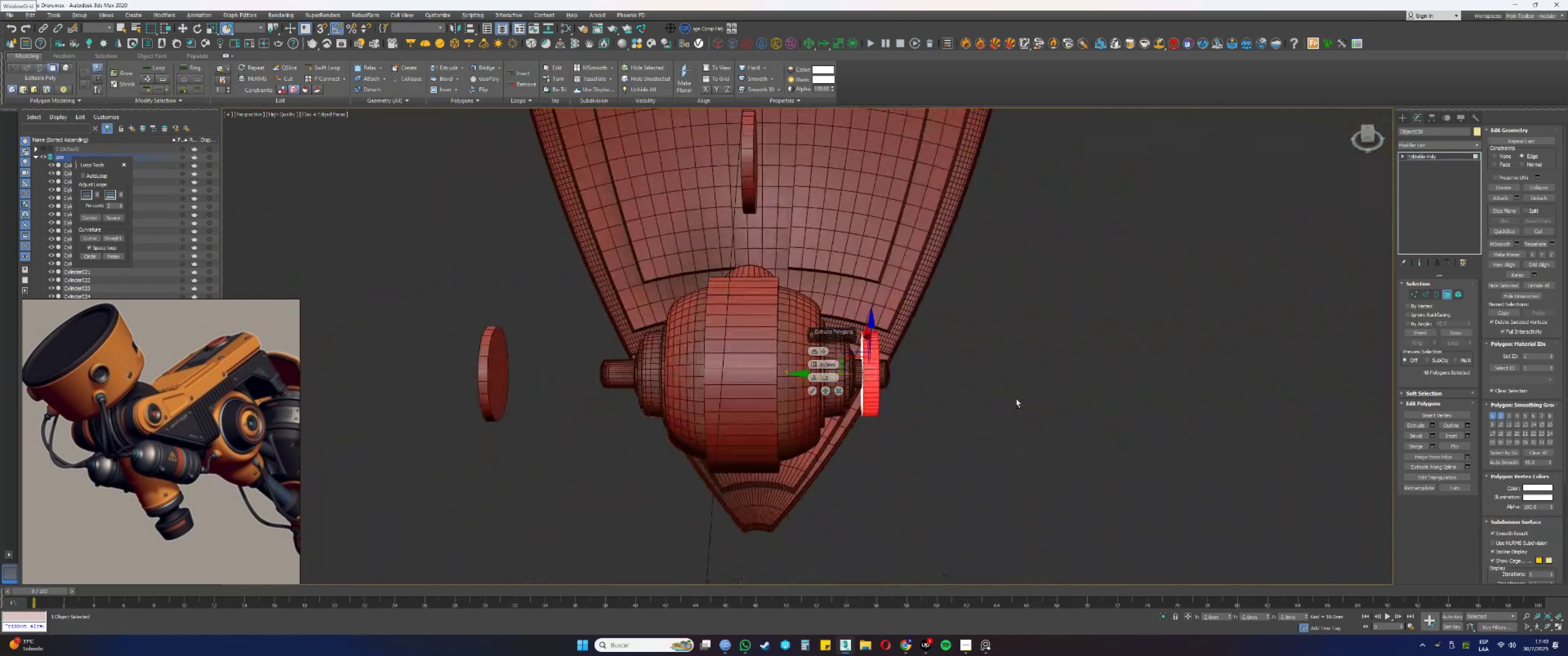 
key(Alt+AltLeft)
 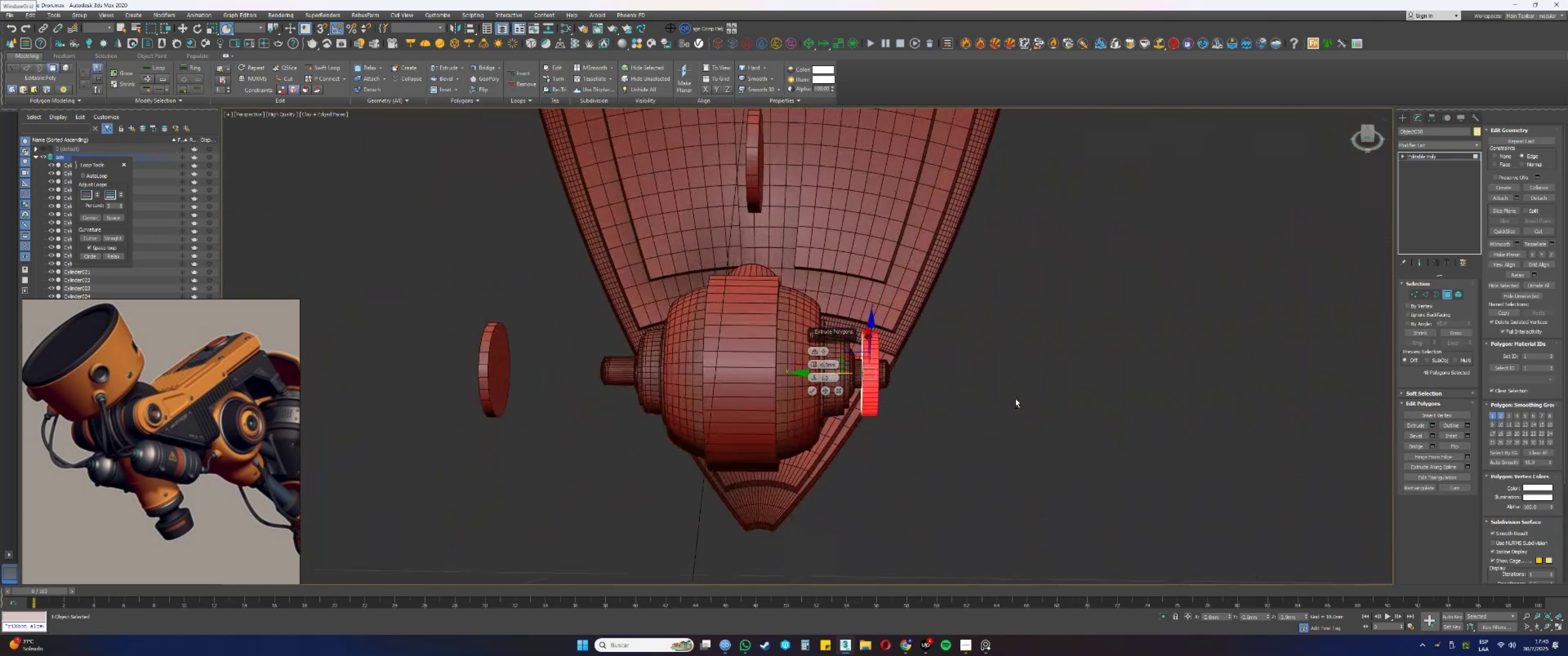 
key(Alt+AltLeft)
 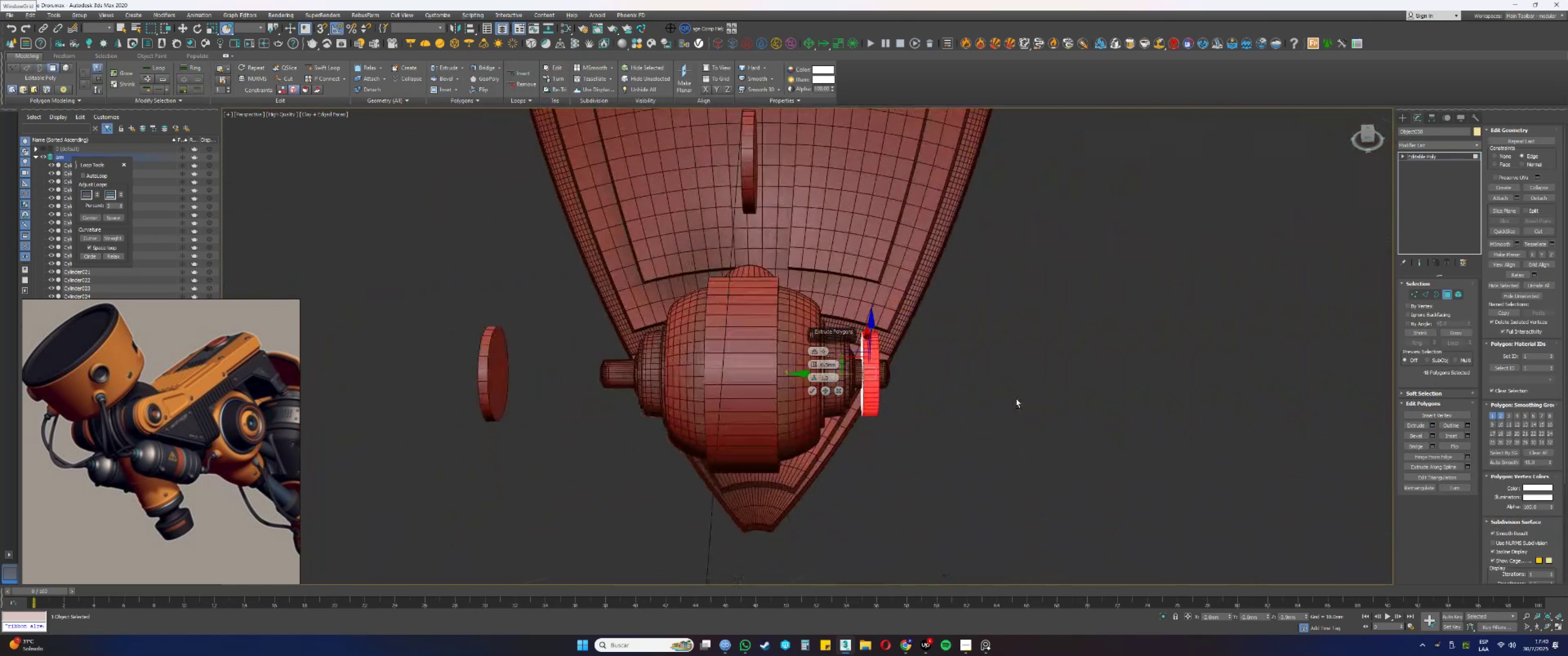 
key(Alt+AltLeft)
 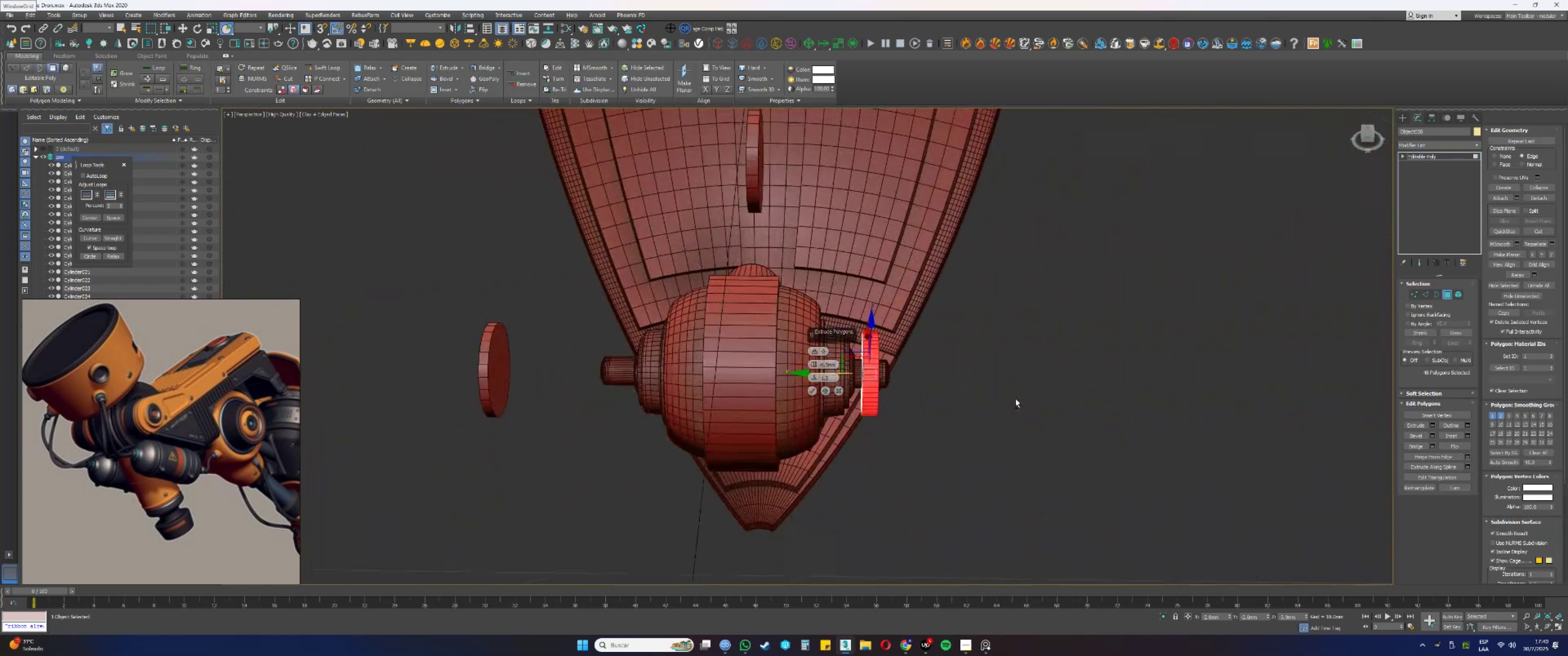 
key(Alt+AltLeft)
 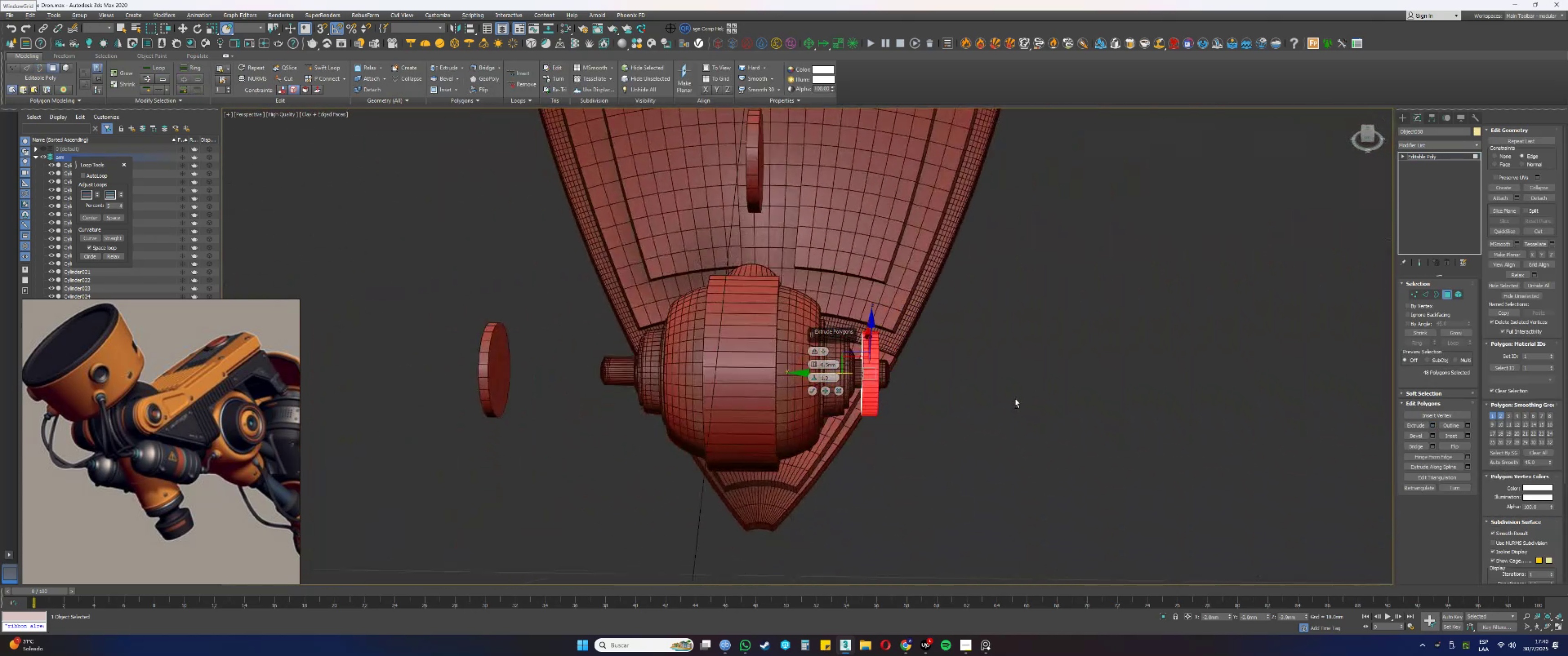 
key(Alt+AltLeft)
 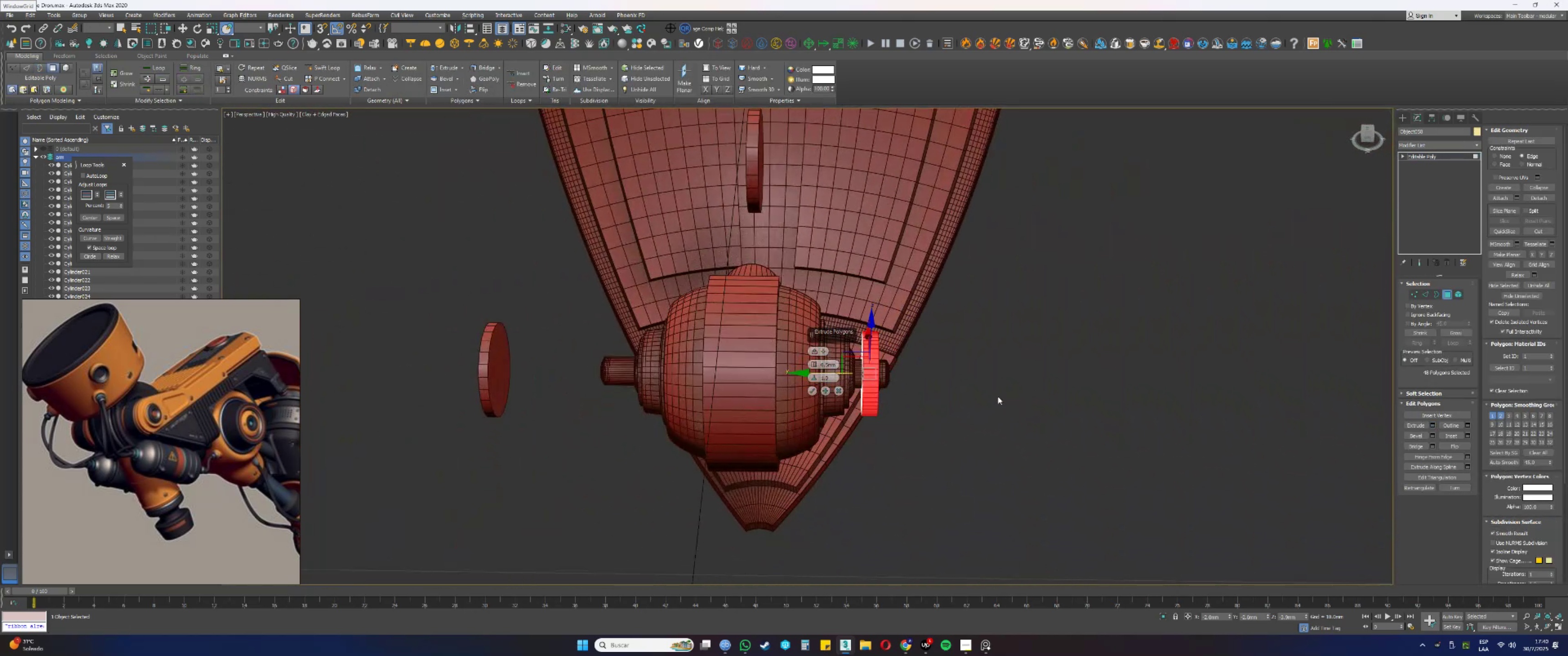 
hold_key(key=AltLeft, duration=0.79)
 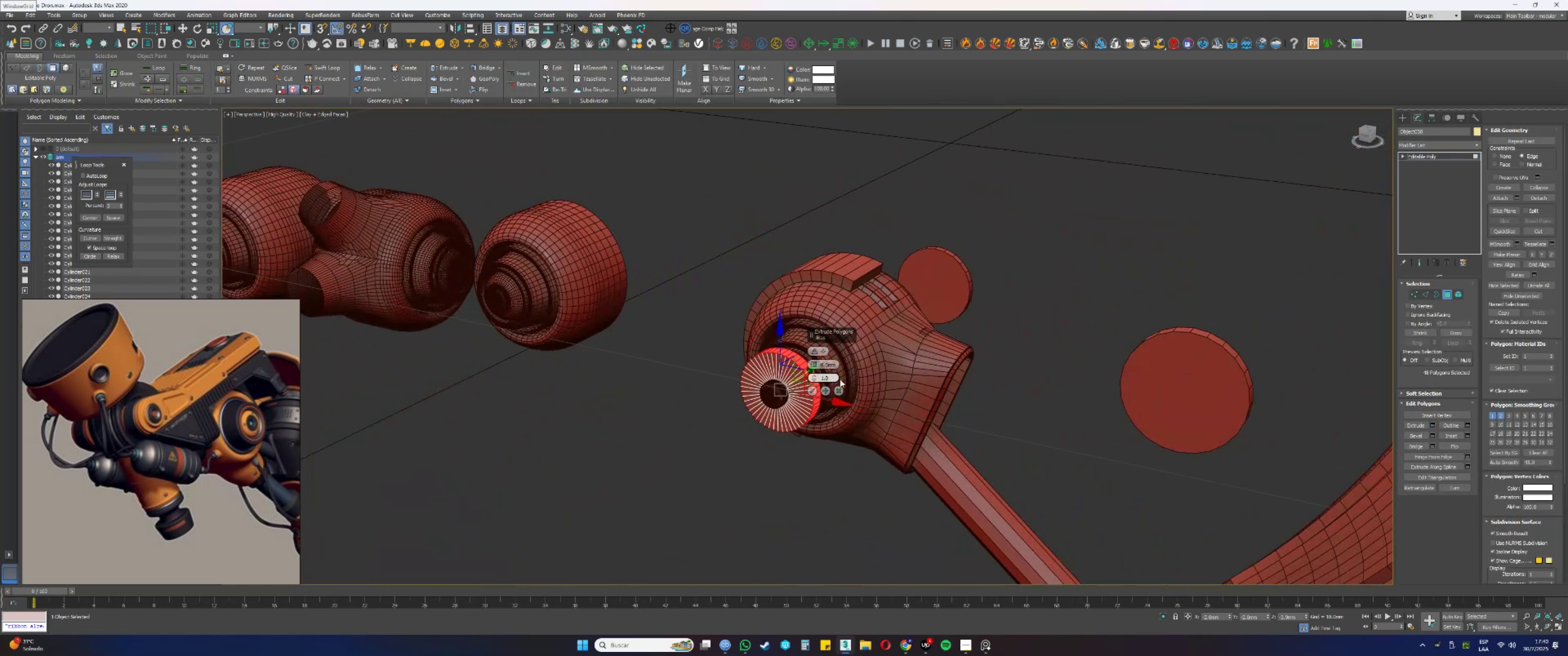 
type(fz)
 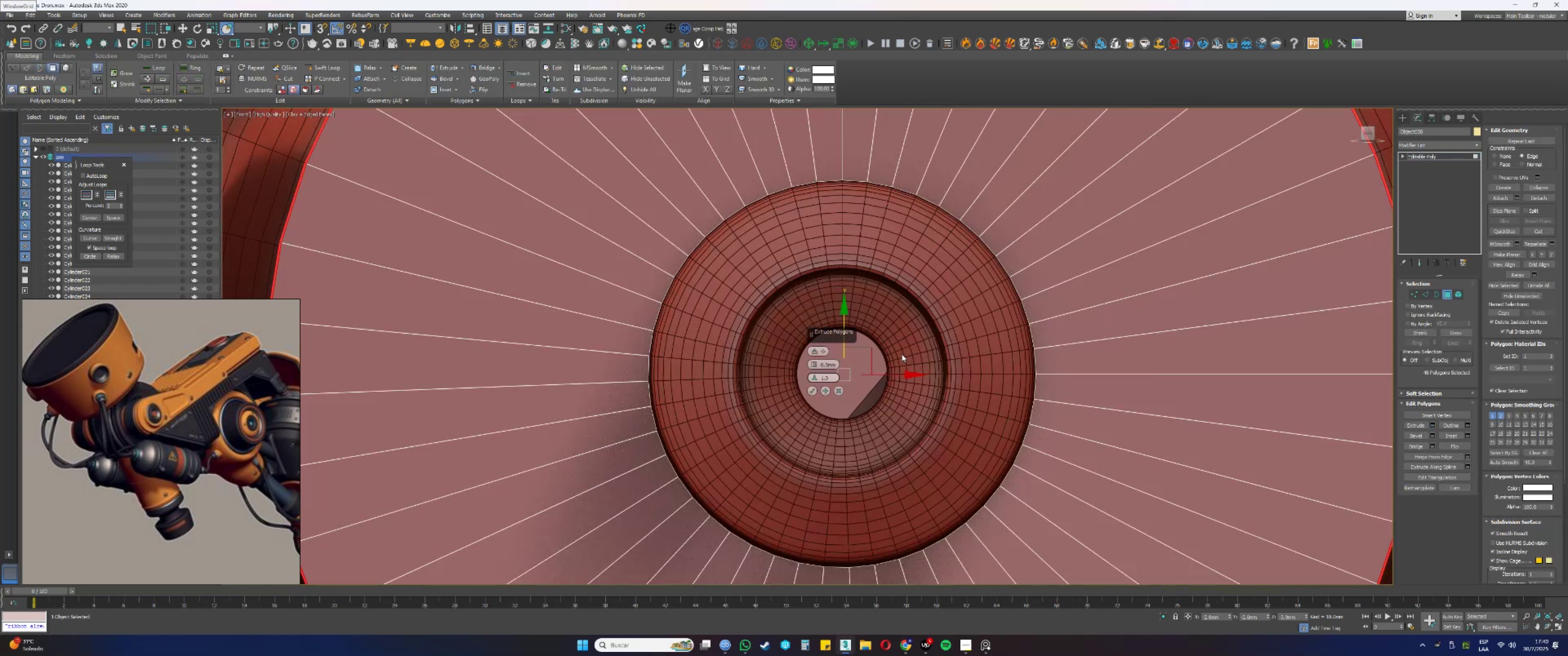 
scroll: coordinate [902, 354], scroll_direction: down, amount: 6.0
 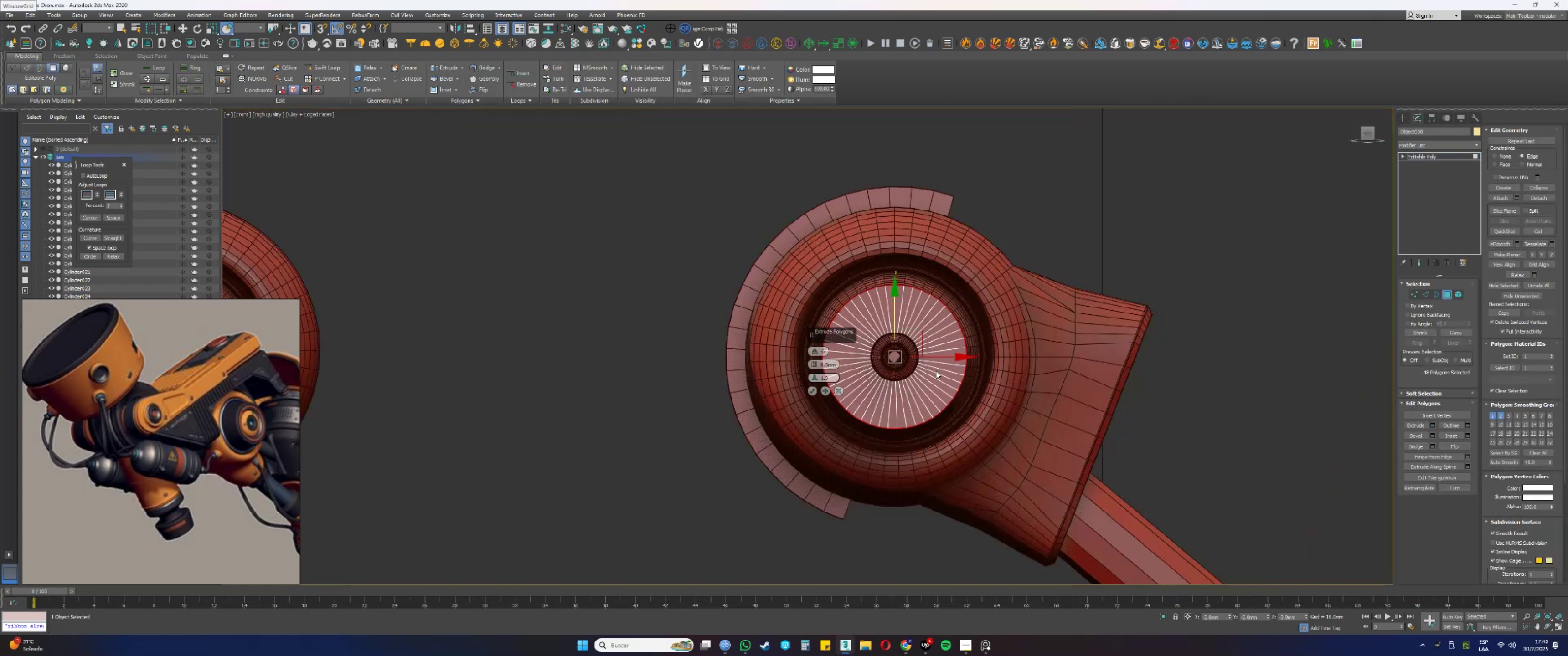 
hold_key(key=AltLeft, duration=0.59)
 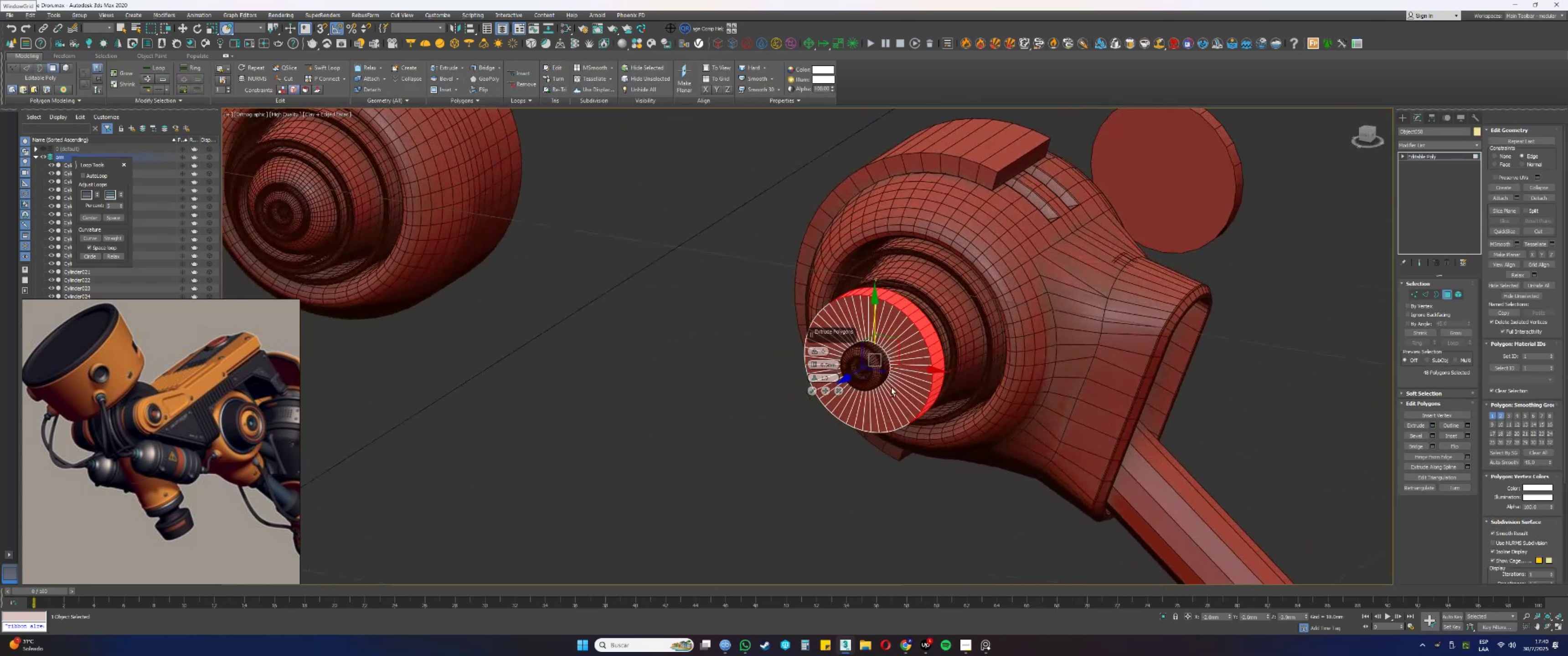 
scroll: coordinate [902, 369], scroll_direction: up, amount: 2.0
 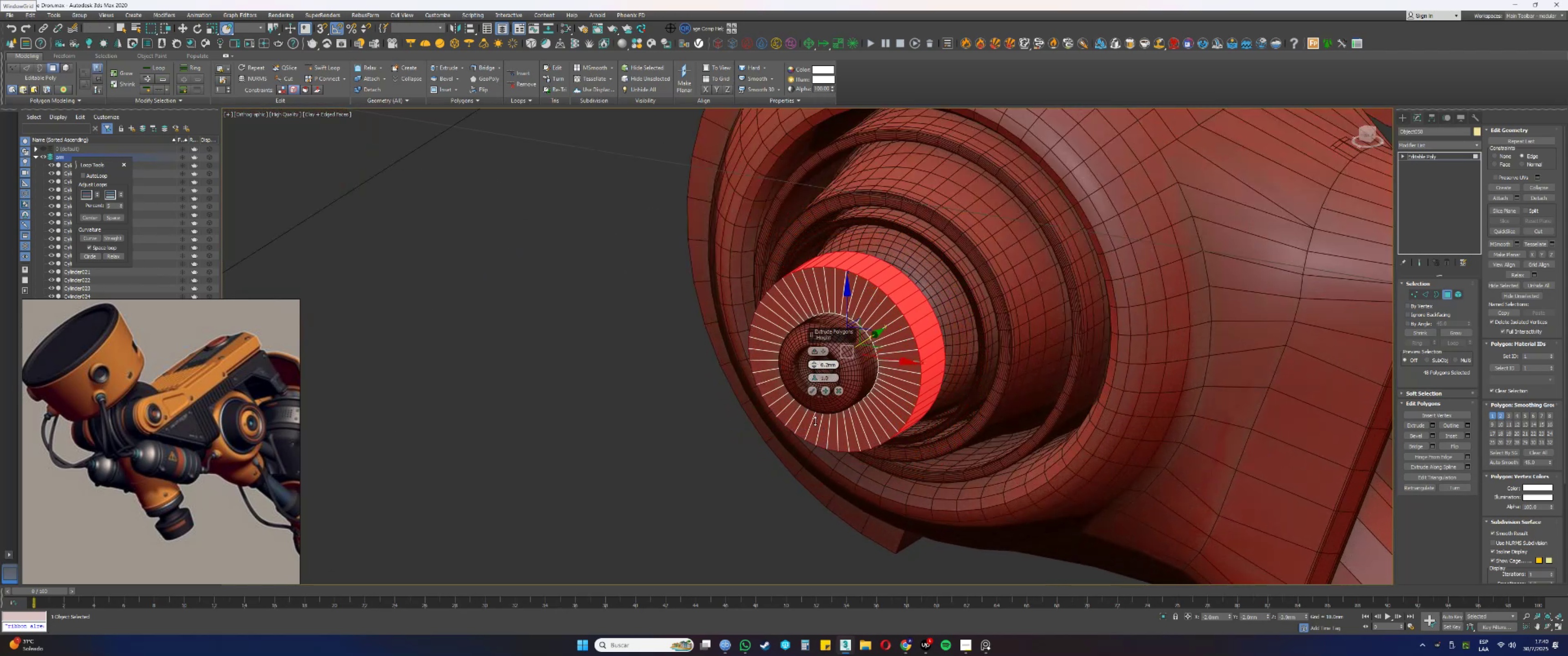 
wait(12.62)
 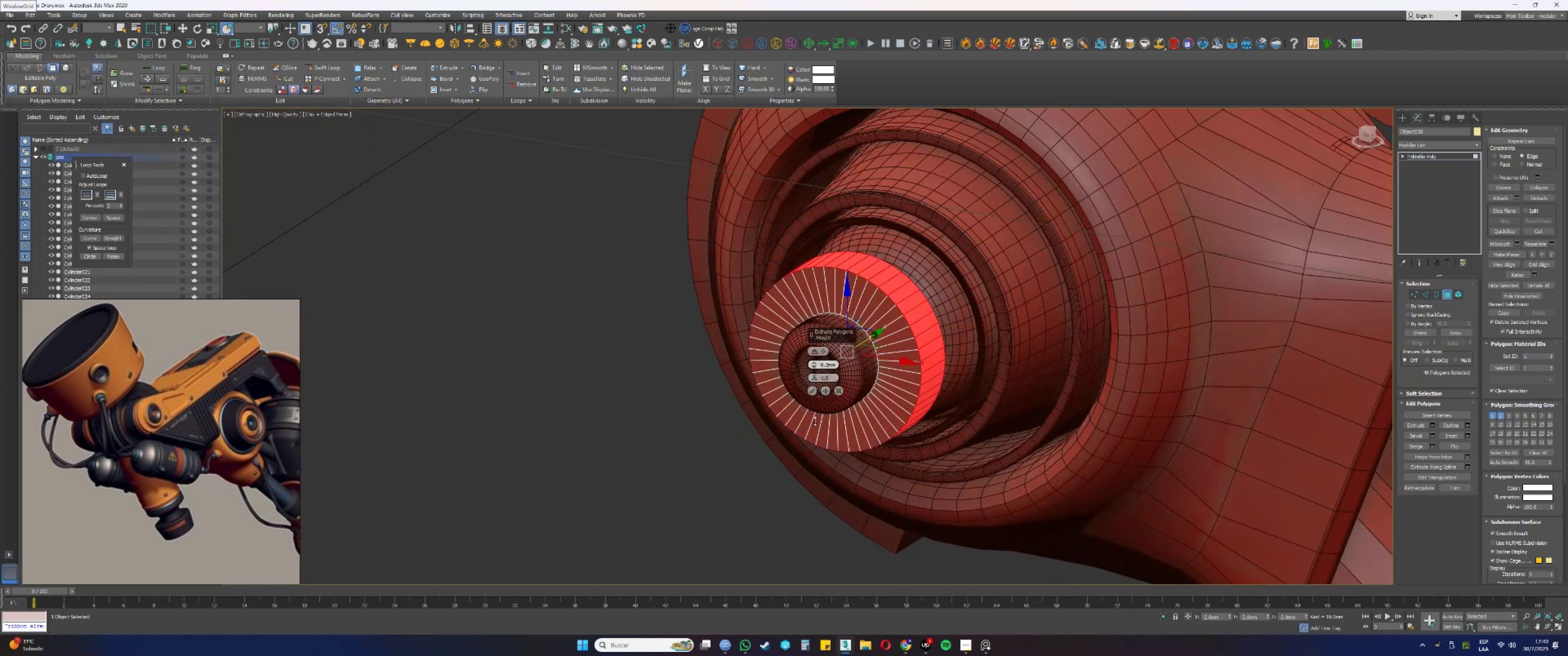 
double_click([834, 363])
 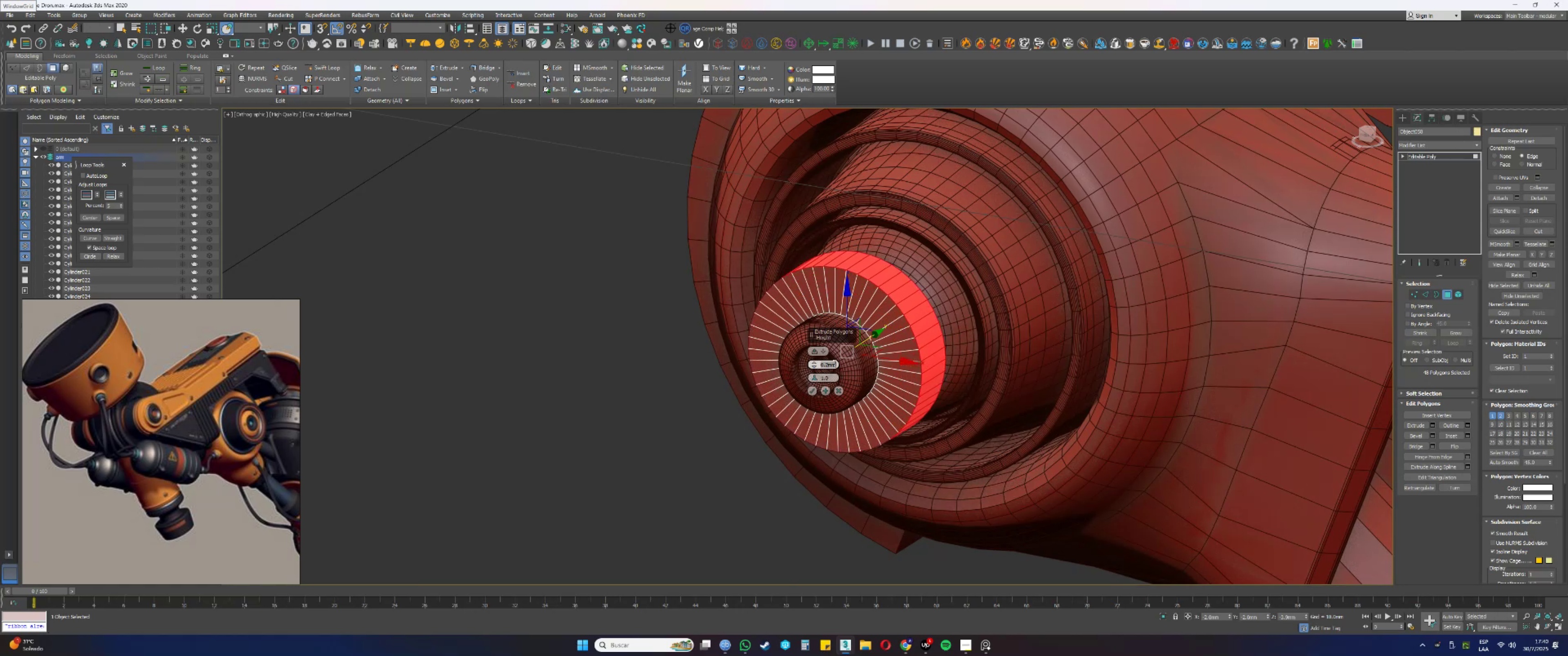 
key(NumpadDecimal)
 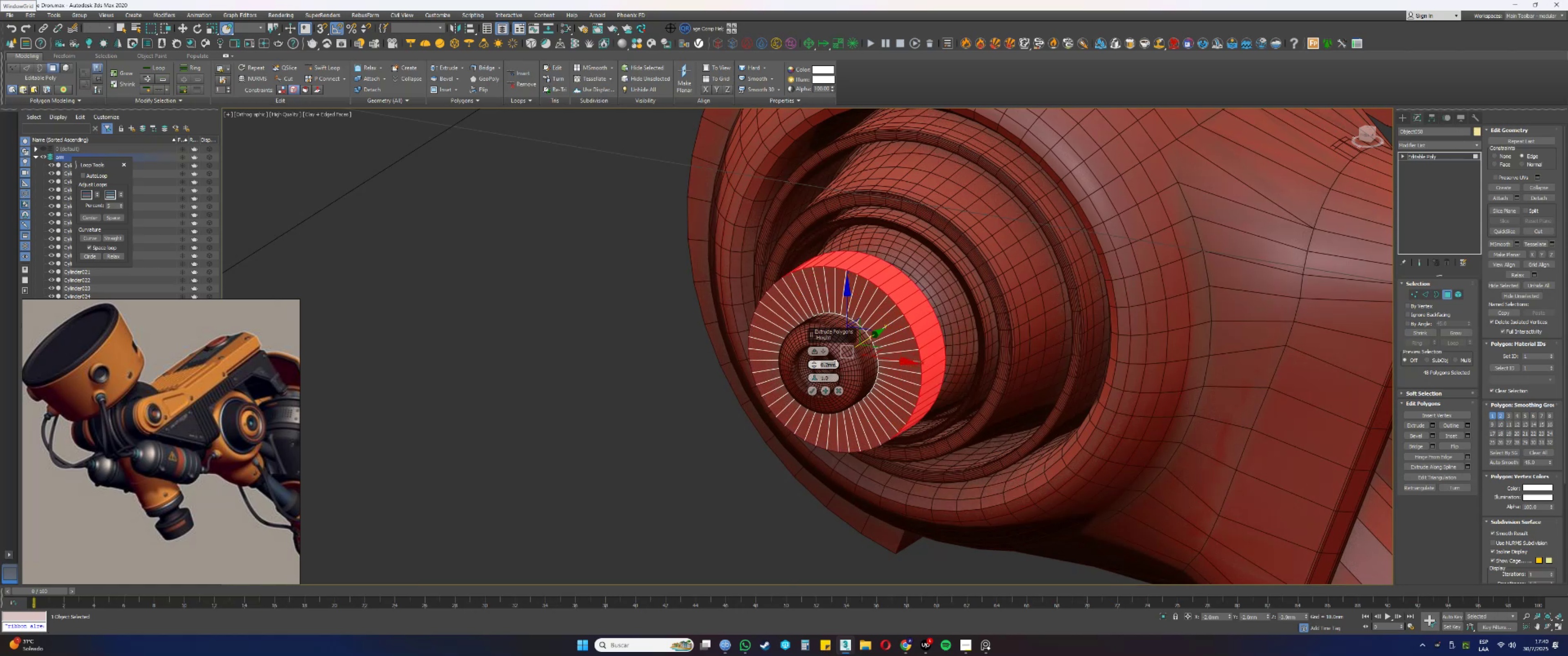 
key(Numpad2)
 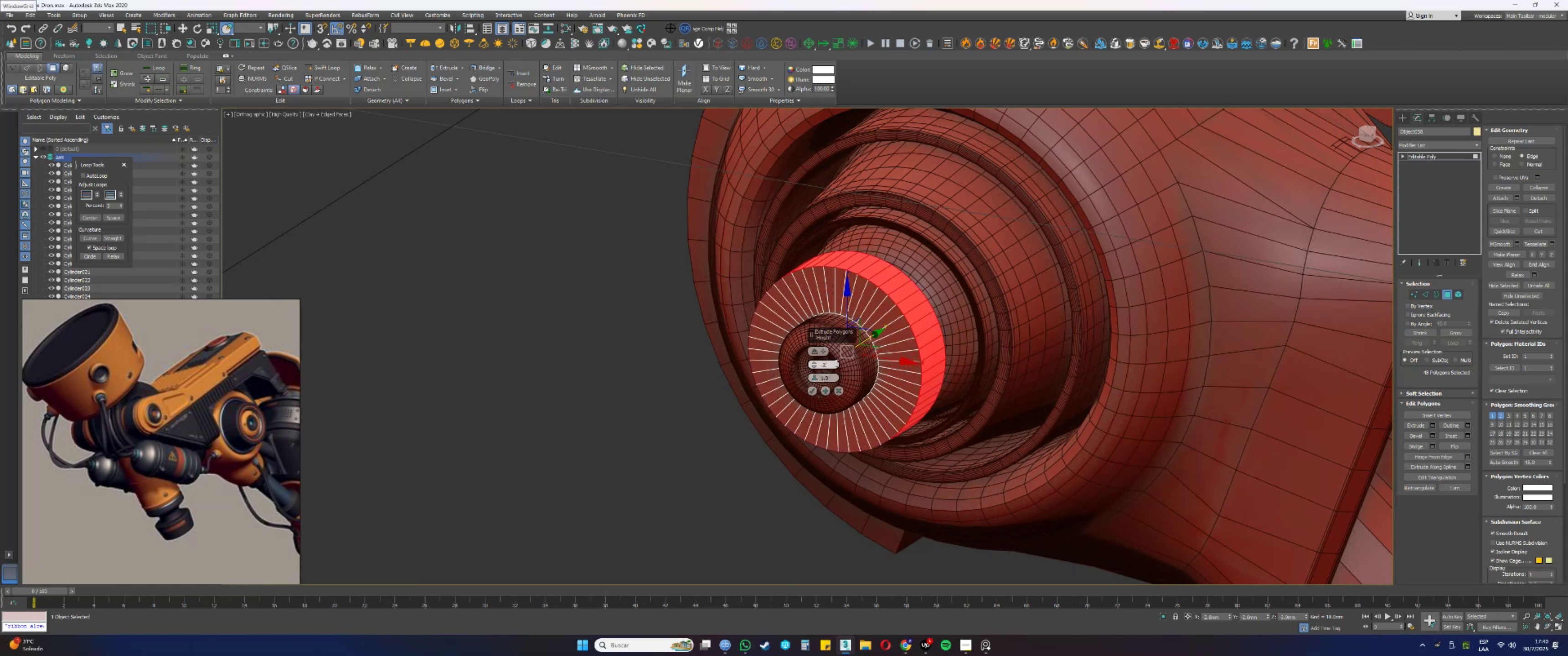 
key(NumpadEnter)
 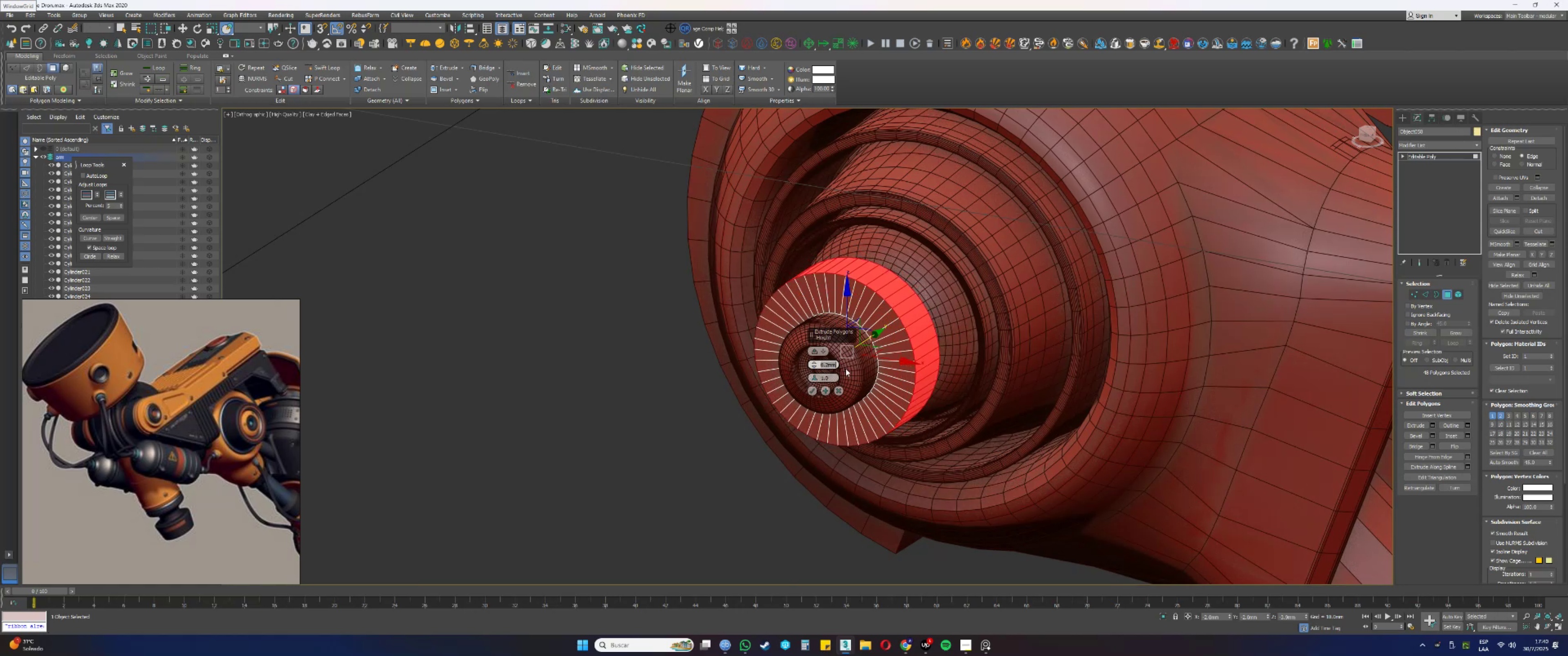 
scroll: coordinate [883, 373], scroll_direction: down, amount: 3.0
 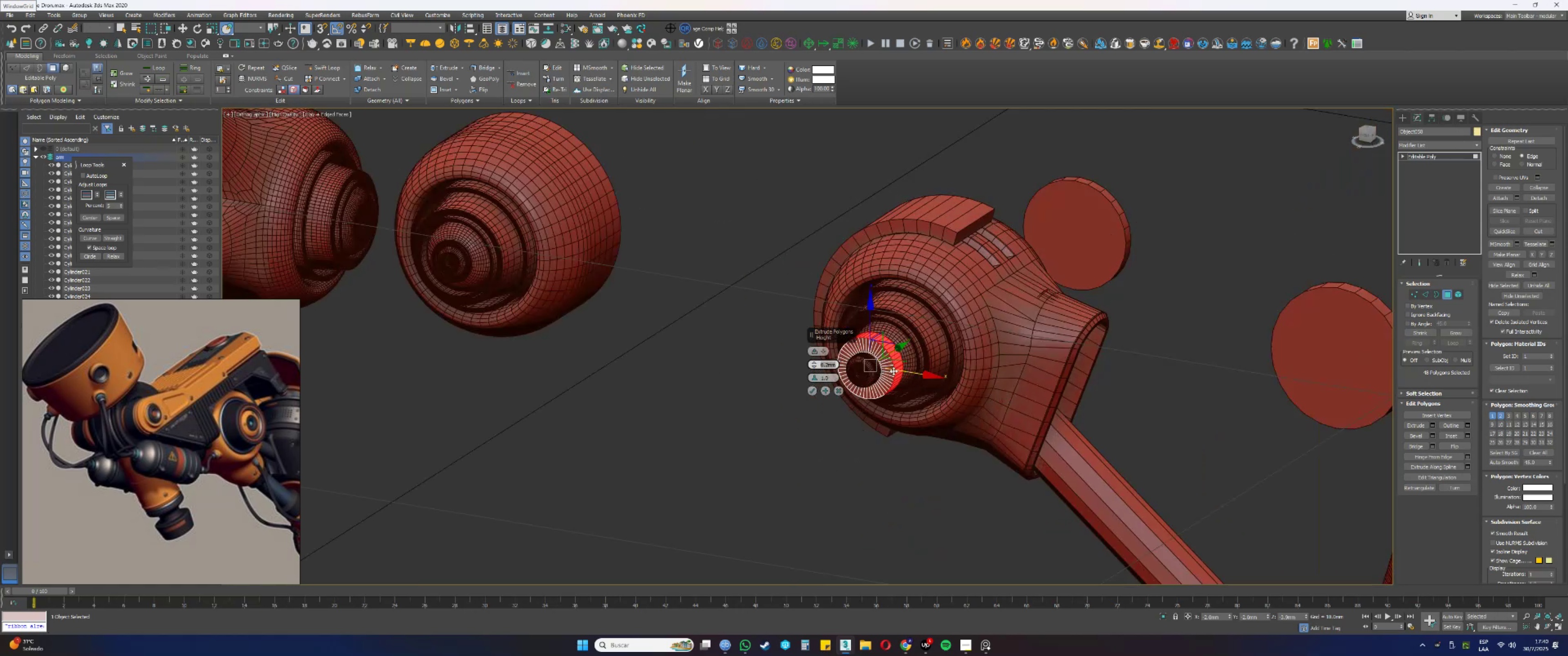 
key(Meta+MetaLeft)
 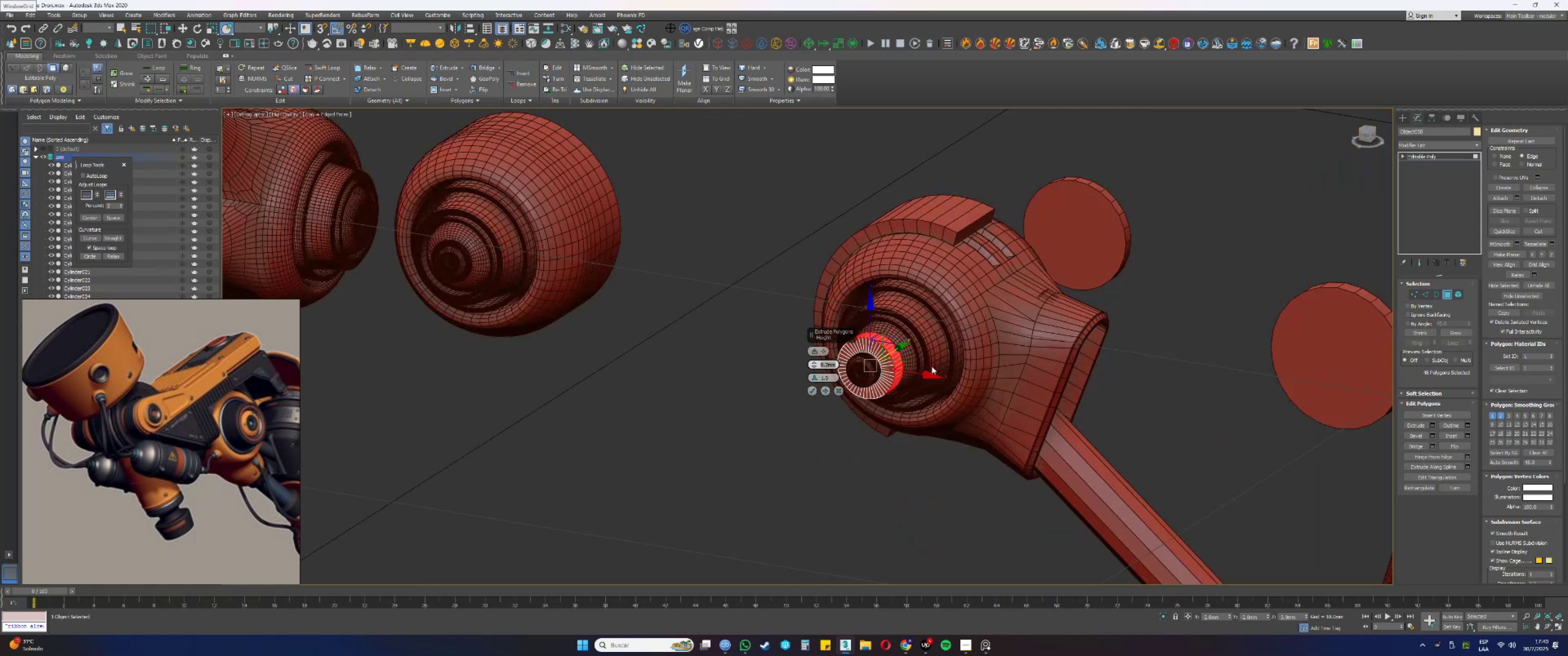 
key(Alt+Meta+AltLeft)
 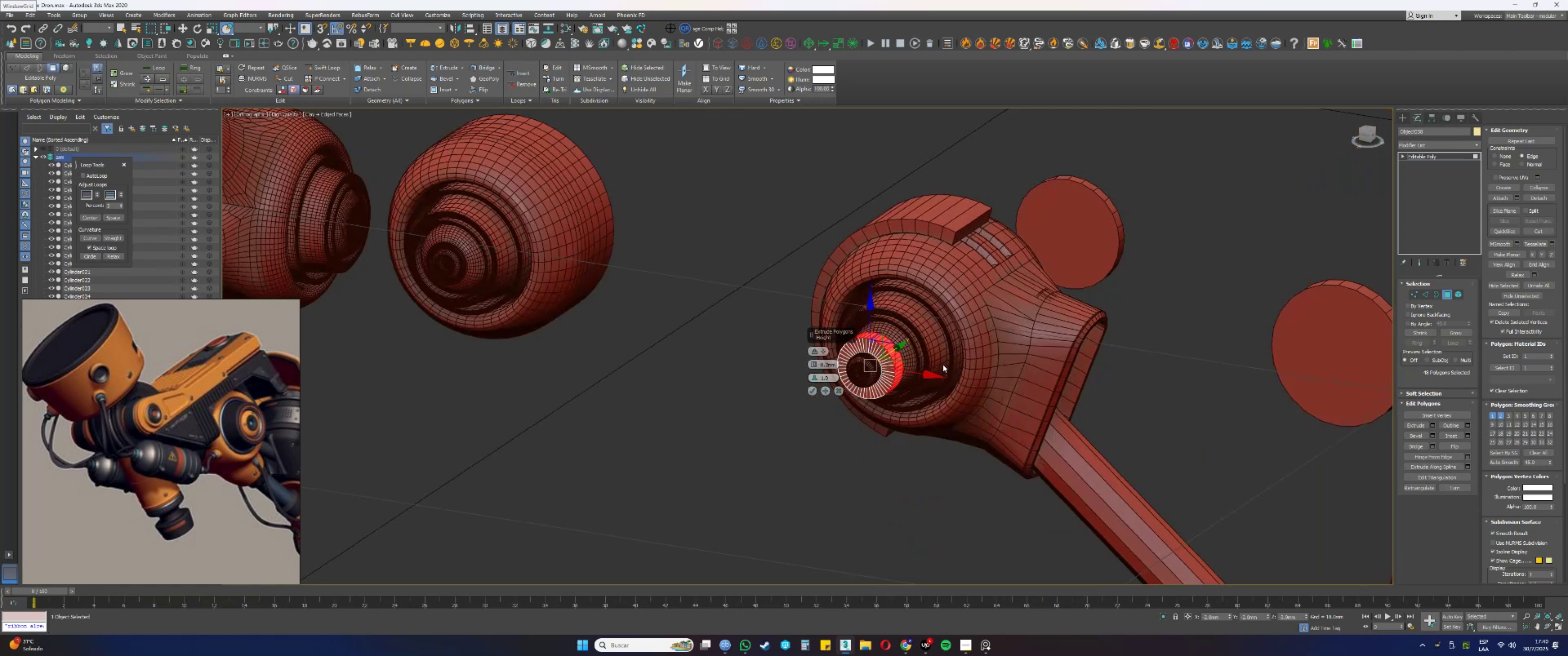 
hold_key(key=AltLeft, duration=0.38)
 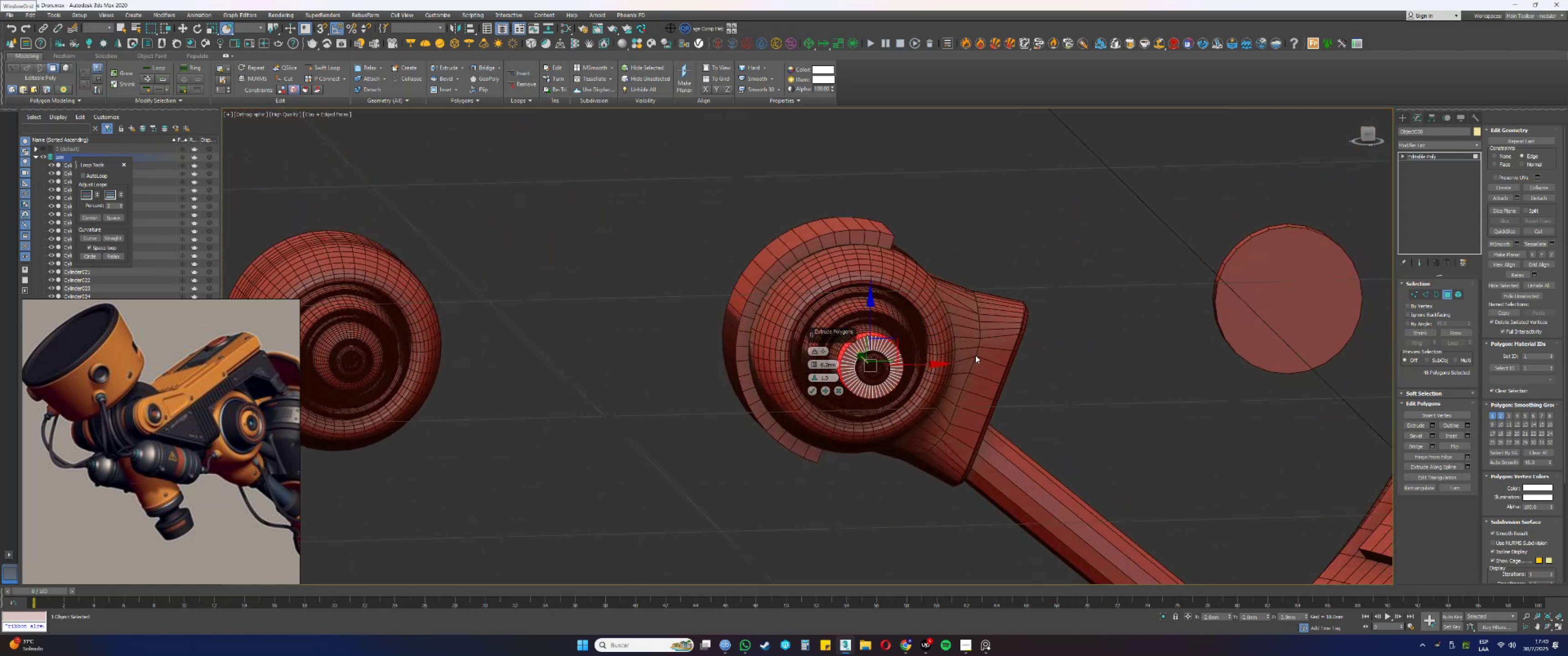 
hold_key(key=AltLeft, duration=0.84)
 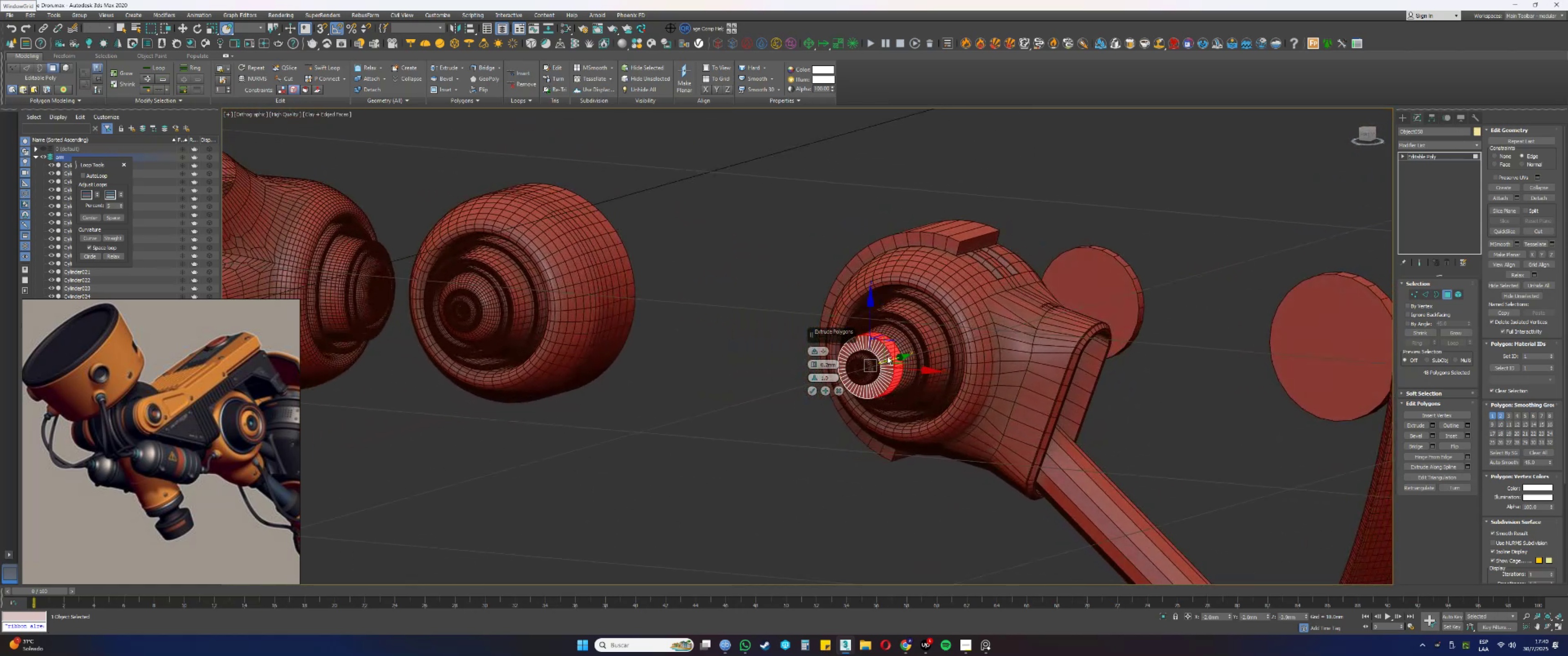 
scroll: coordinate [883, 357], scroll_direction: up, amount: 4.0
 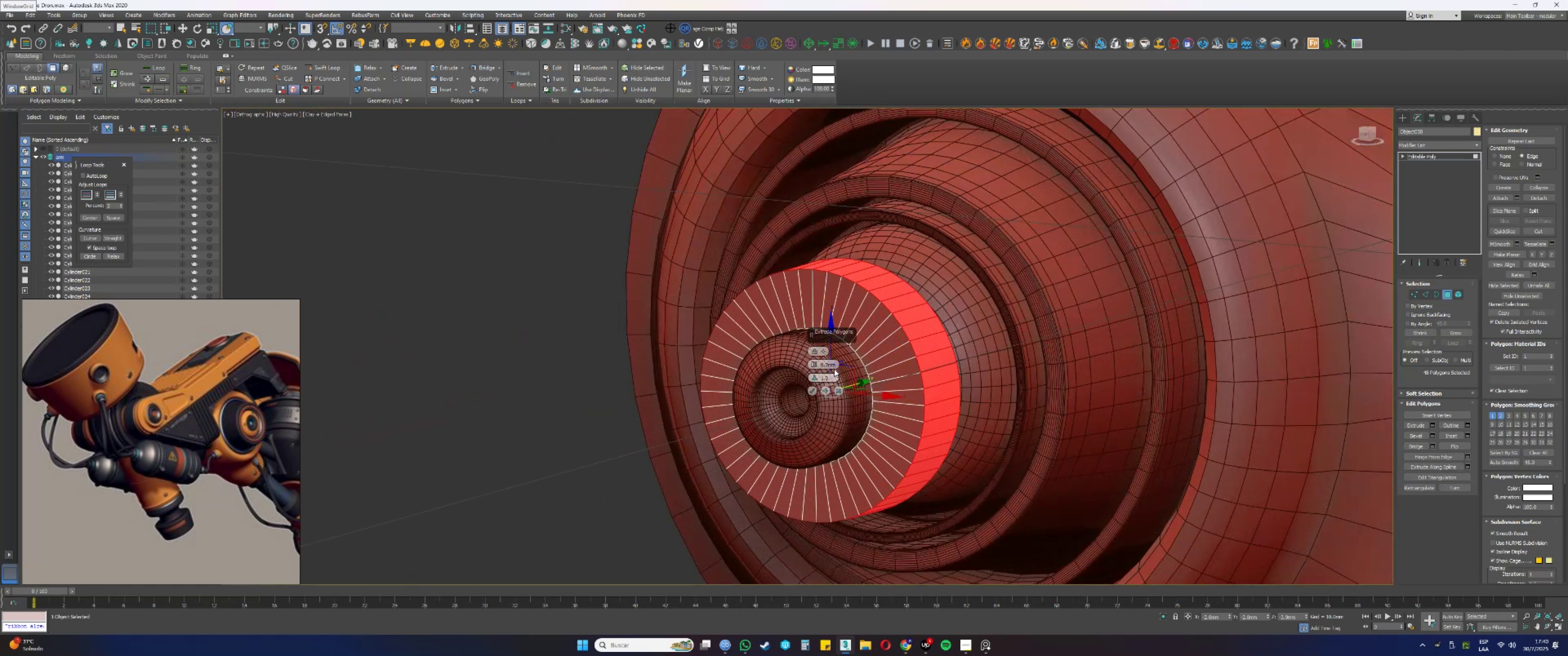 
double_click([831, 367])
 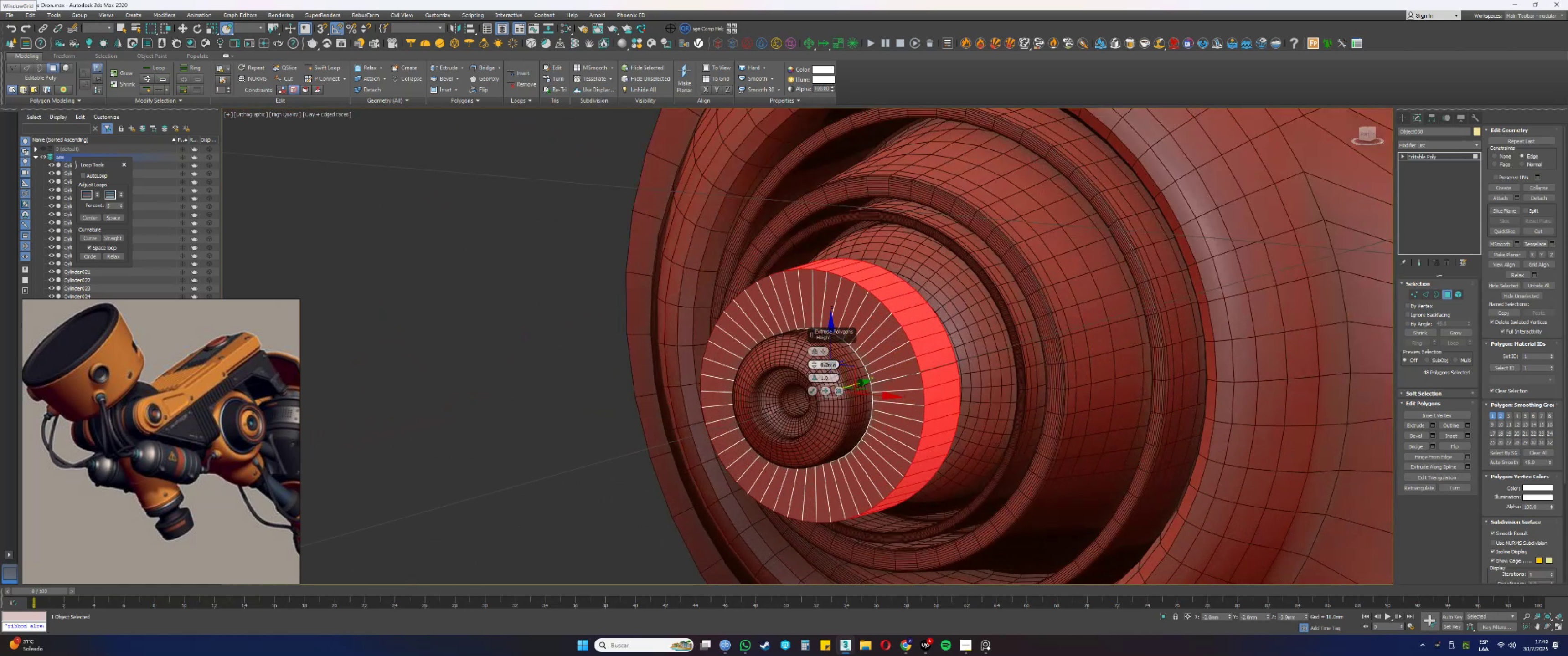 
key(NumpadDecimal)
 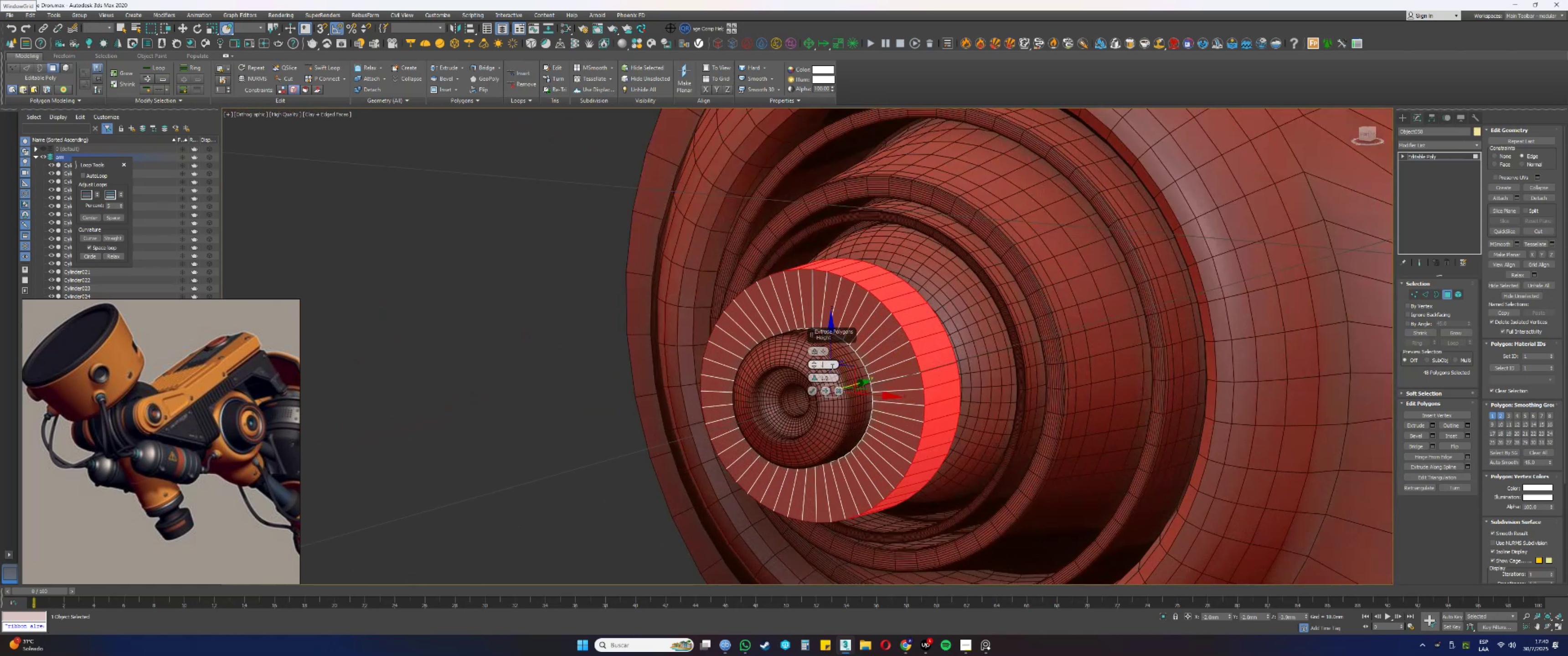 
key(Numpad2)
 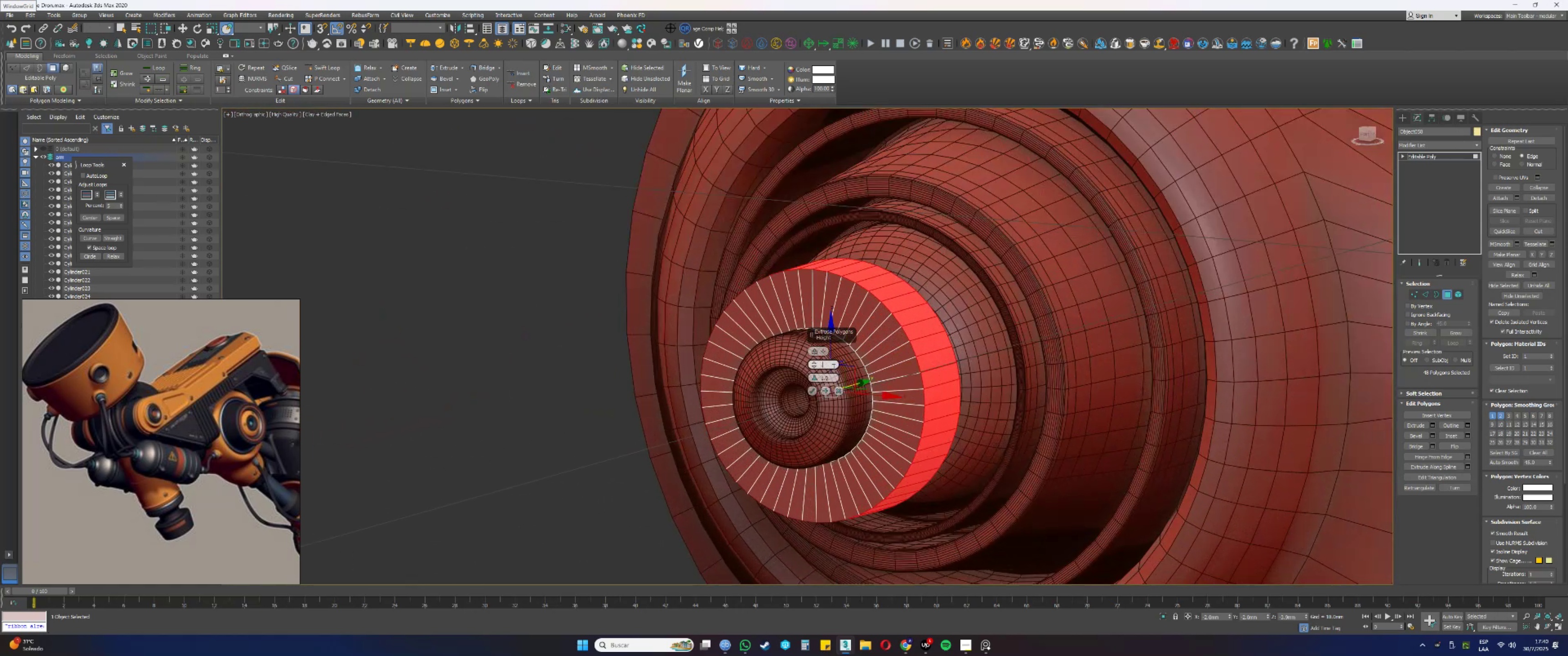 
key(Numpad5)
 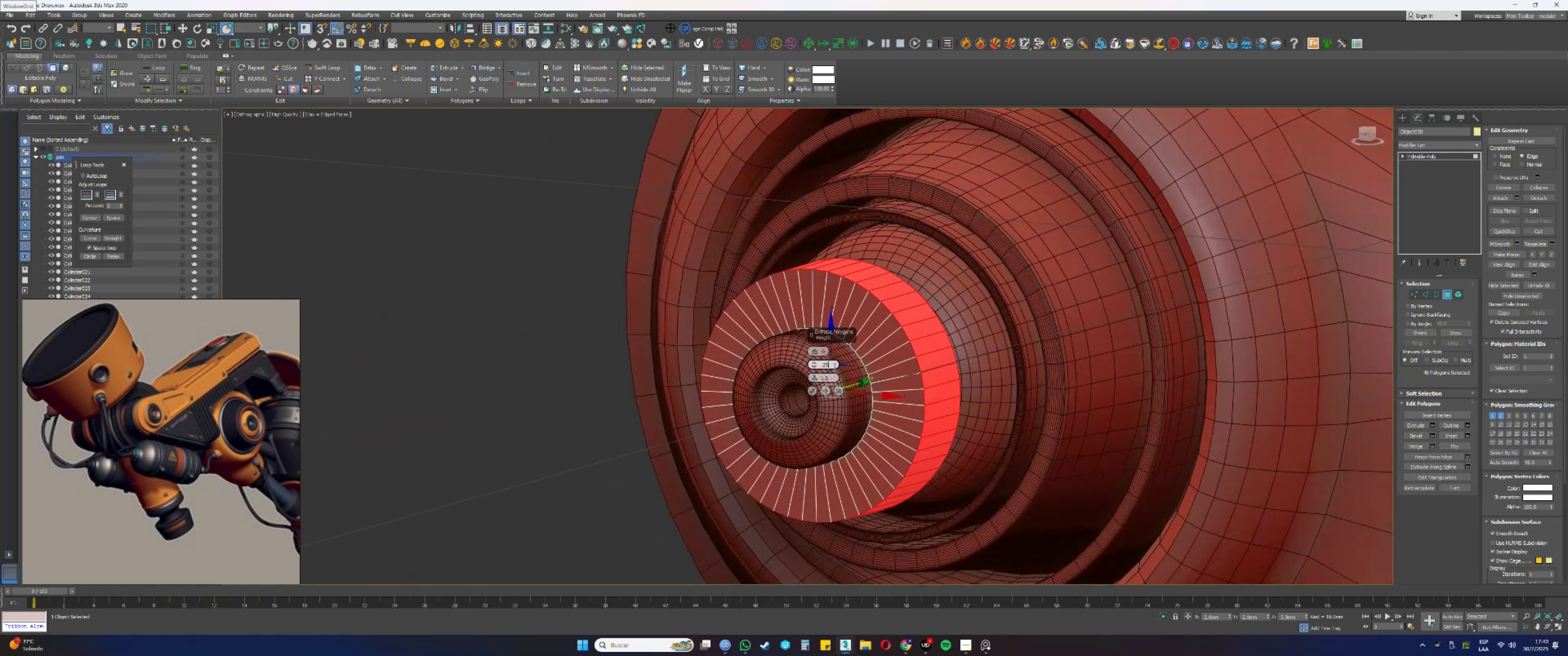 
key(NumpadEnter)
 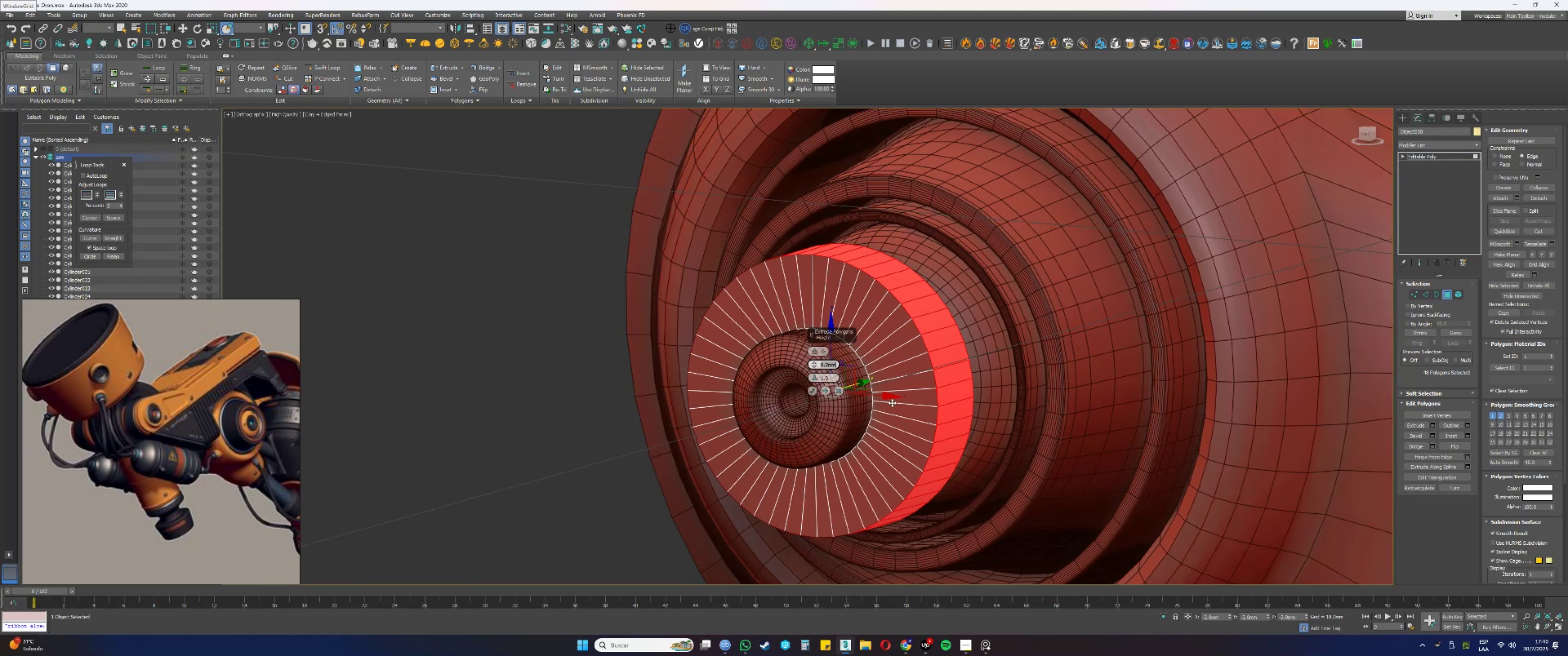 
key(Control+ControlLeft)
 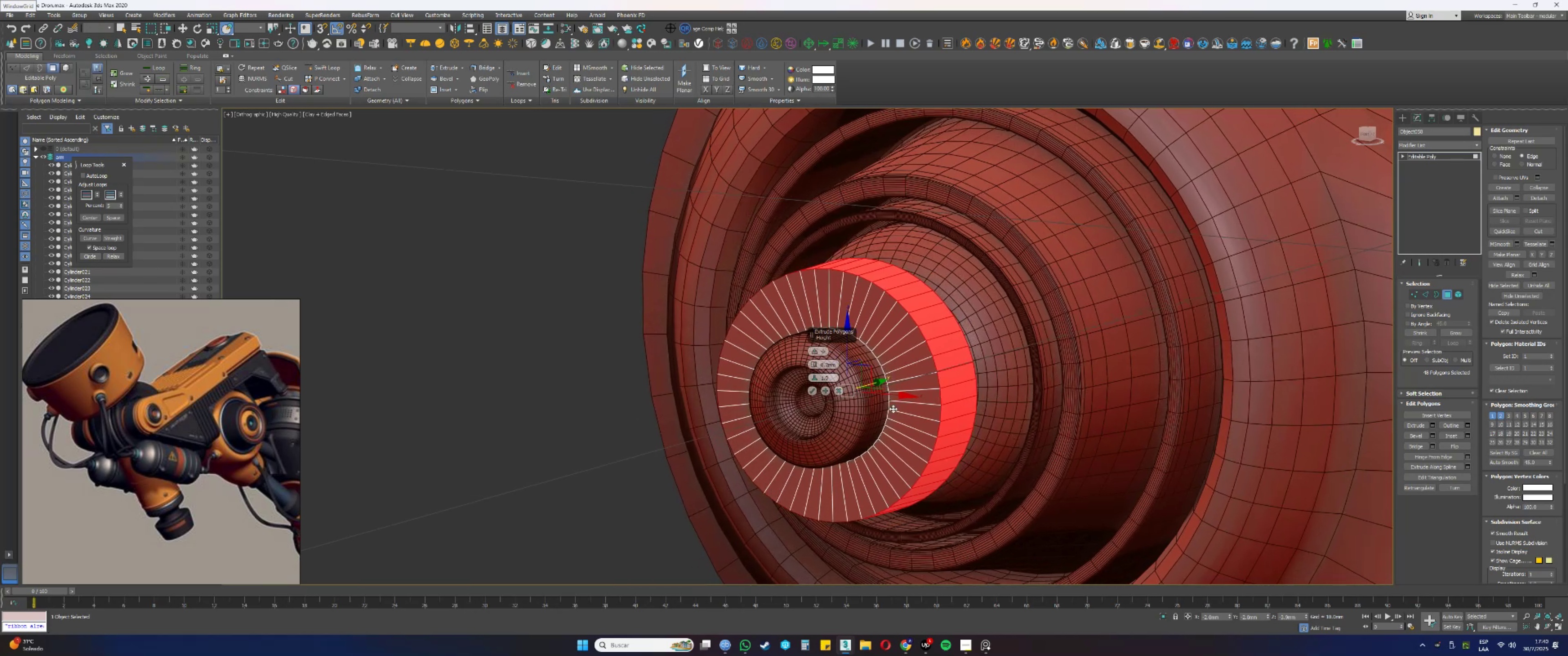 
key(Control+Z)
 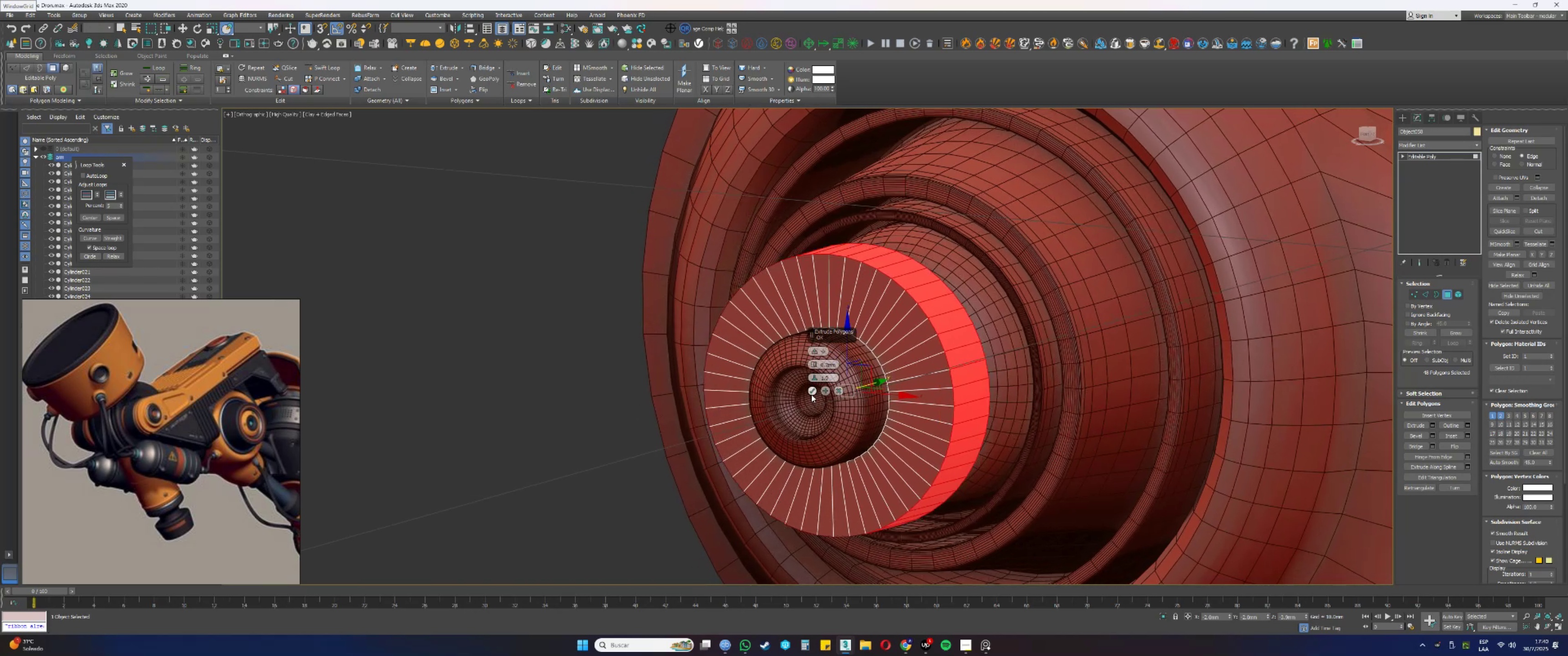 
left_click([810, 392])
 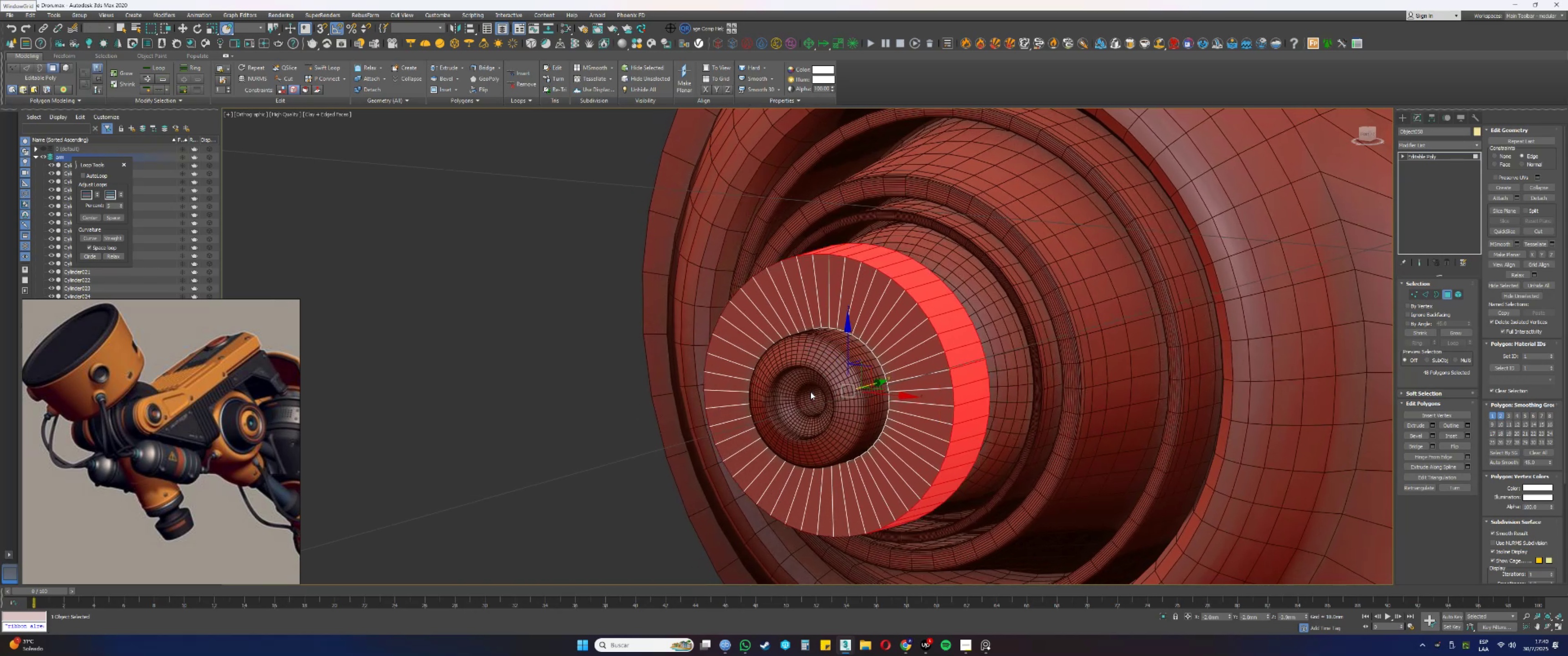 
key(Alt+AltLeft)
 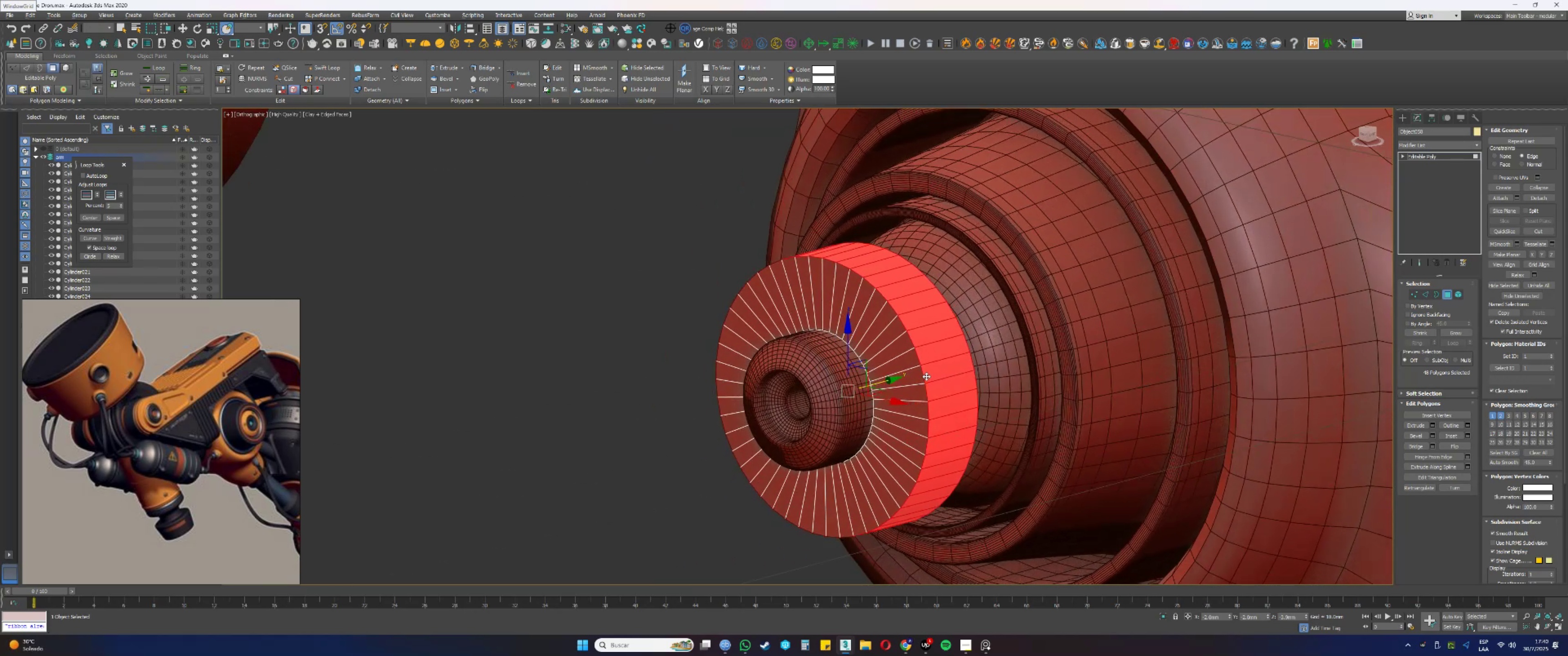 
wait(7.0)
 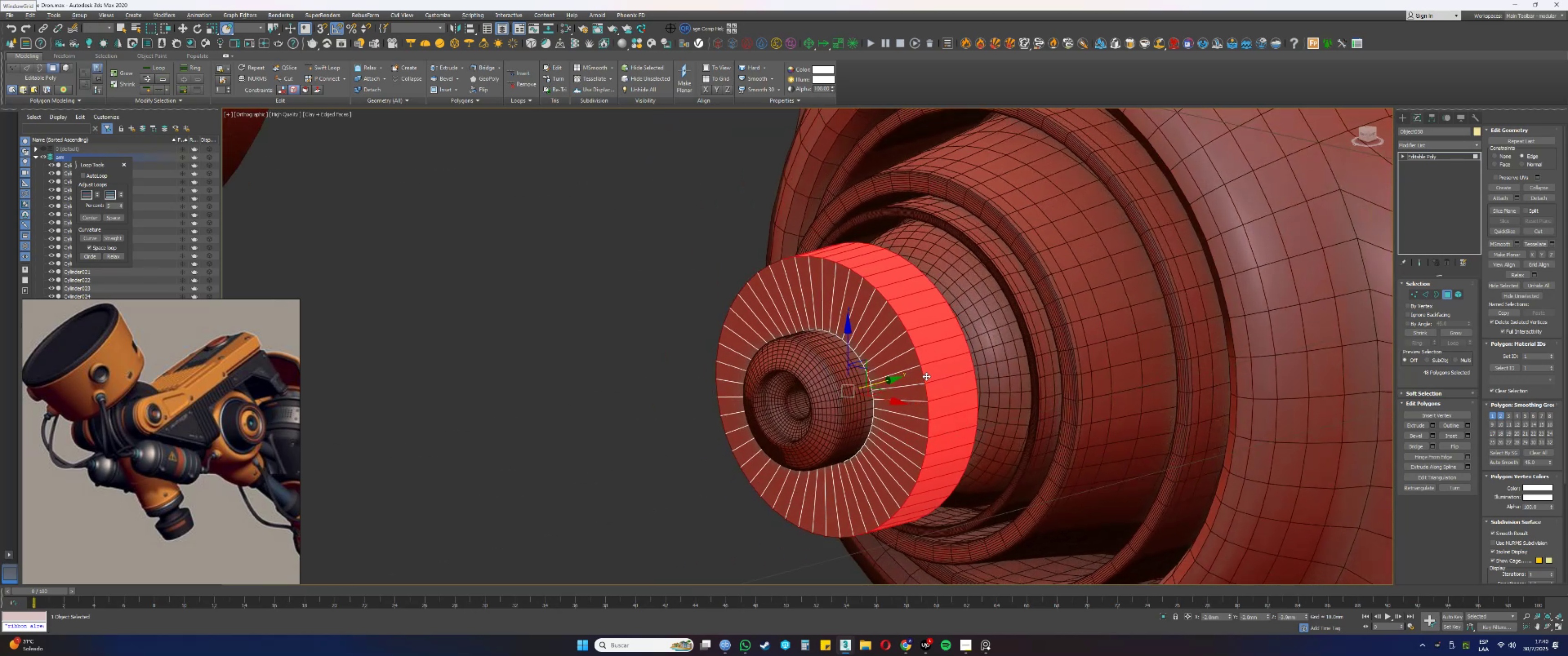 
key(2)
 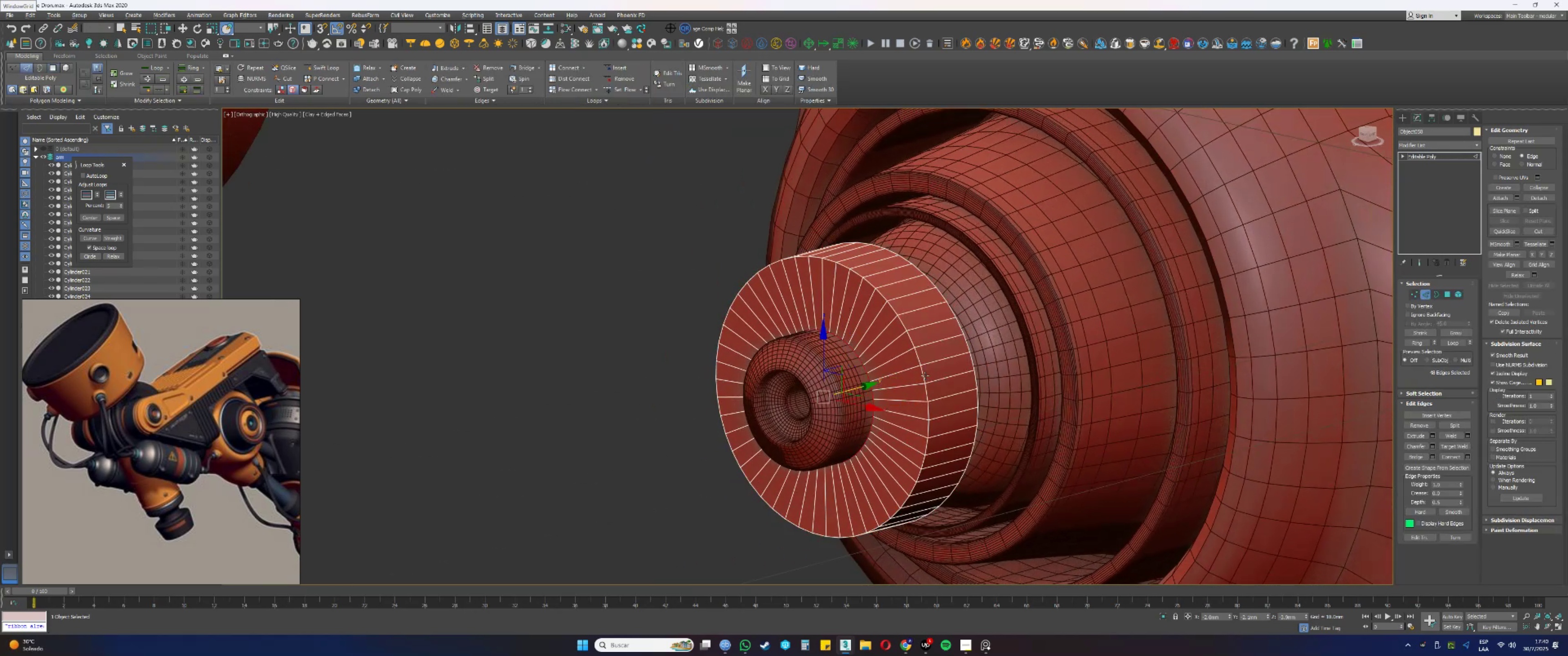 
double_click([925, 375])
 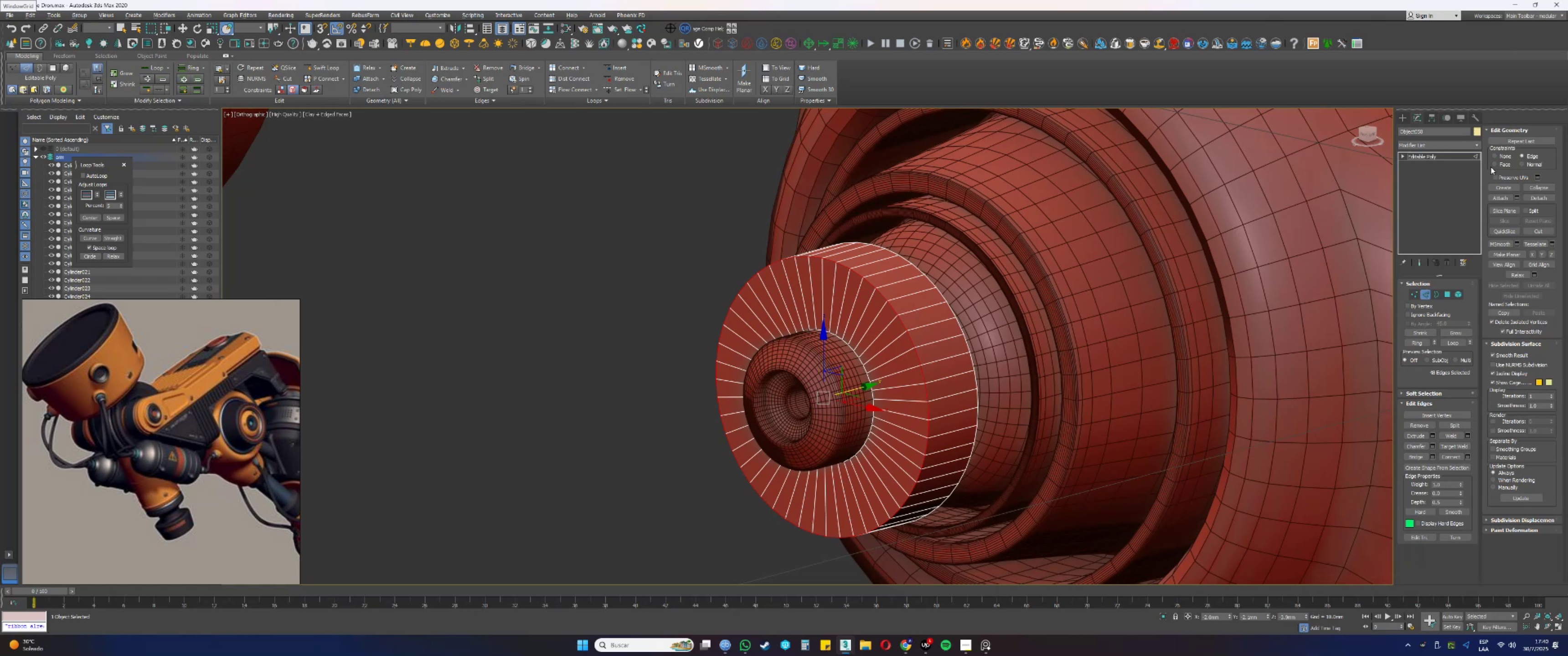 
left_click([1505, 157])
 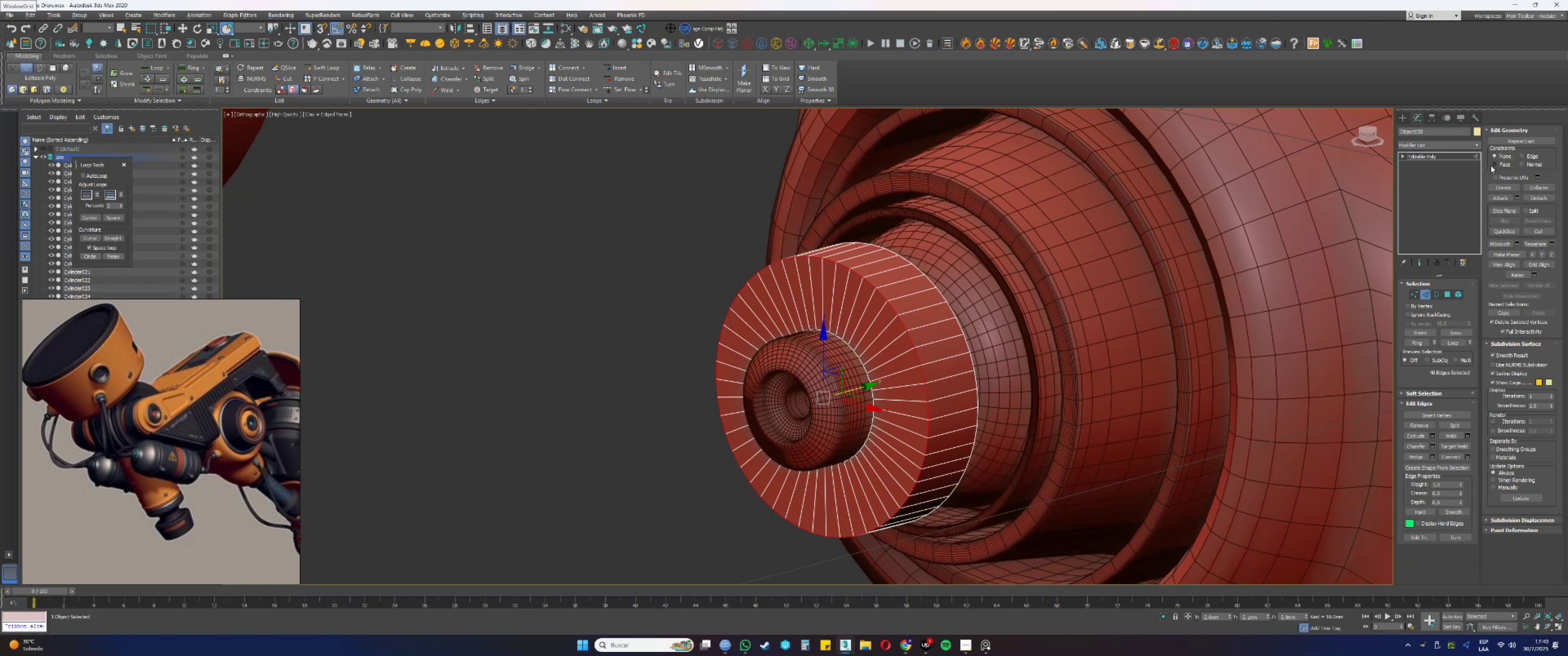 
key(Alt+AltLeft)
 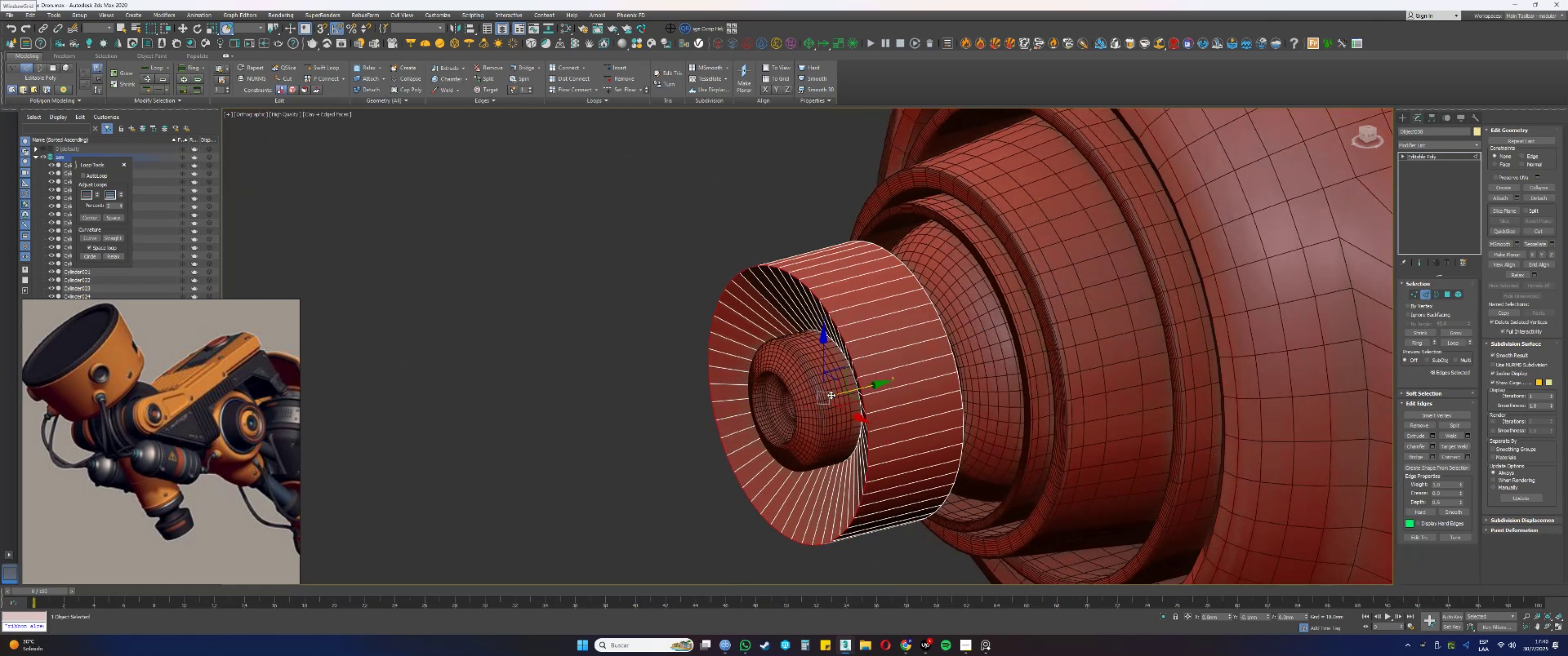 
wait(6.11)
 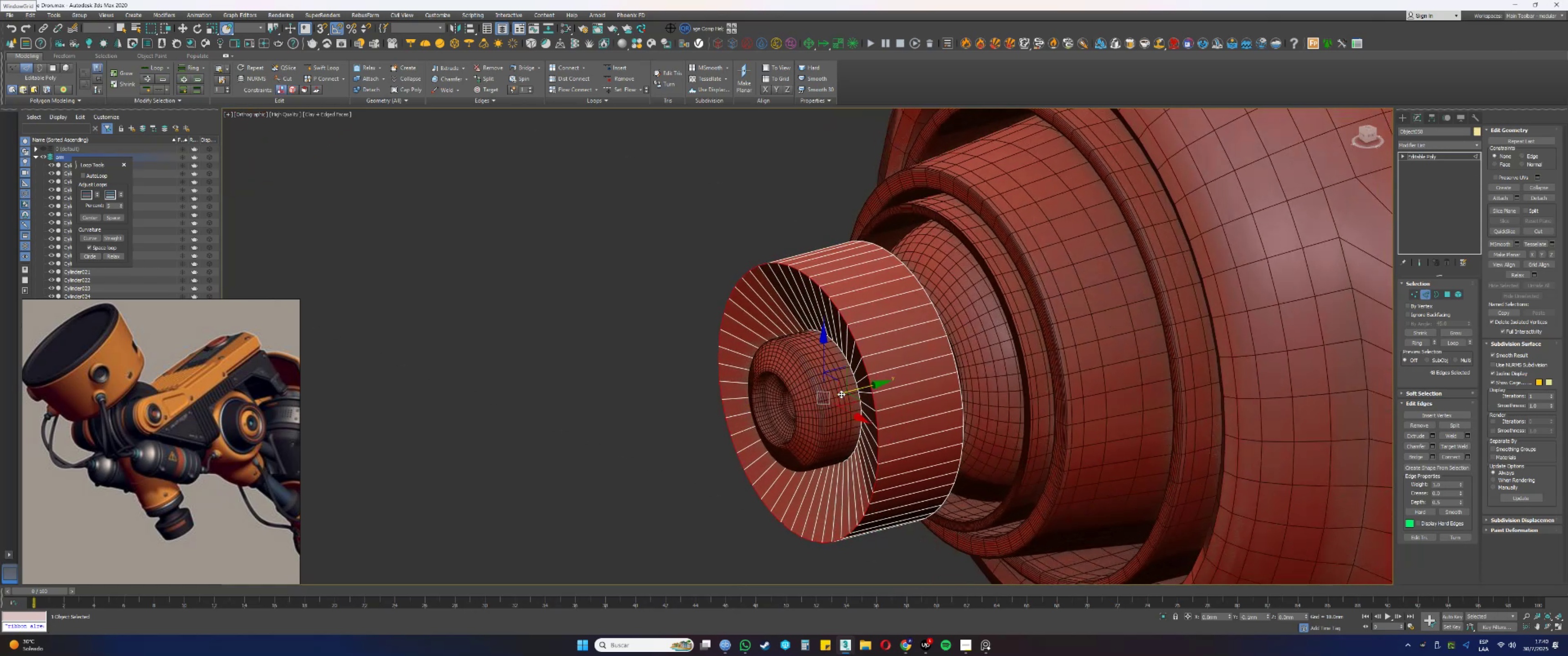 
hold_key(key=AltLeft, duration=1.54)
 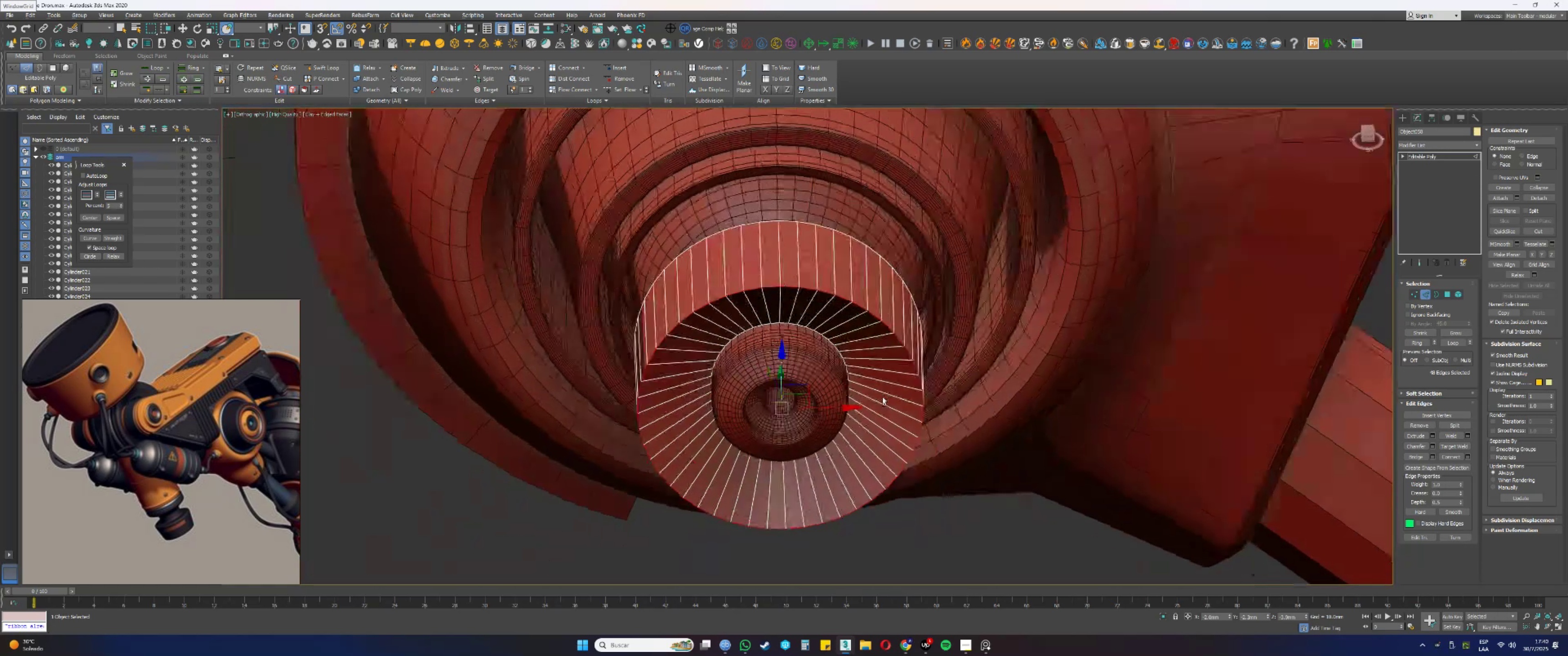 
hold_key(key=AltLeft, duration=1.31)
 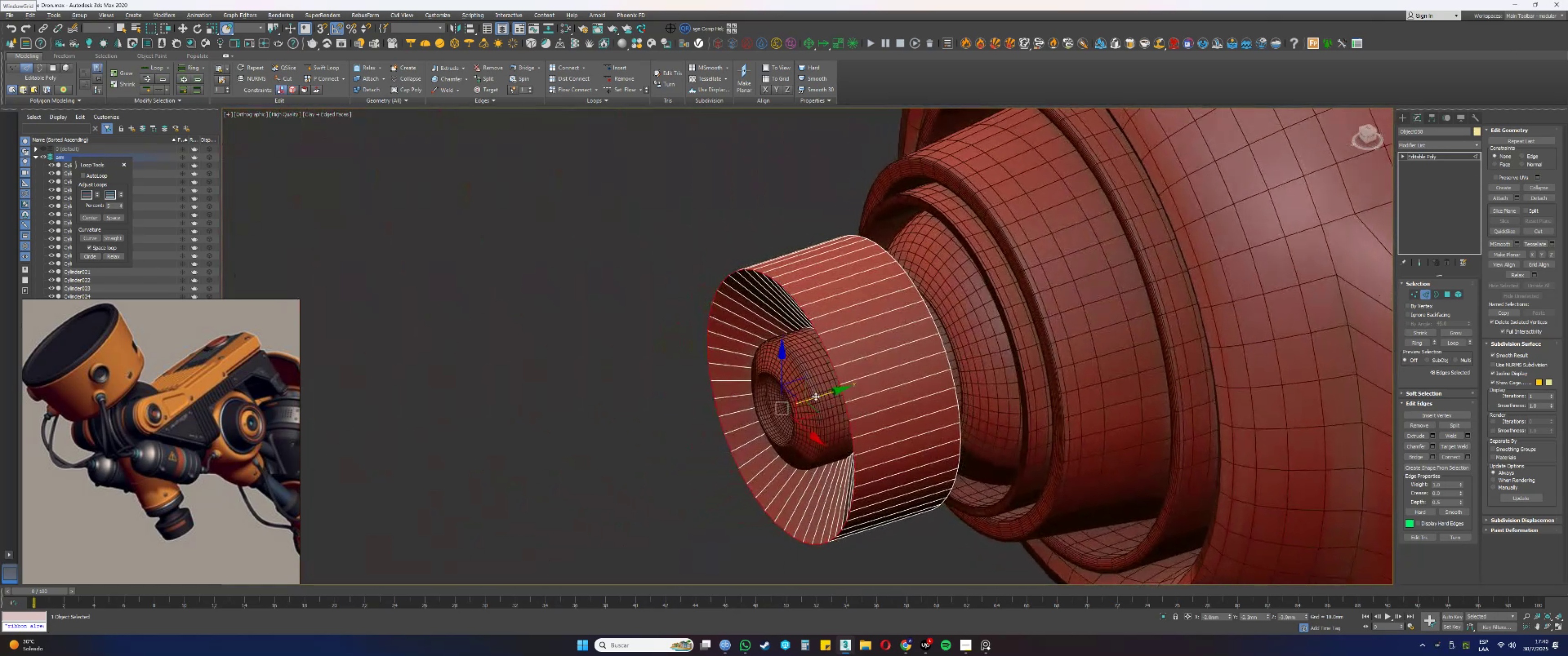 
scroll: coordinate [811, 390], scroll_direction: up, amount: 3.0
 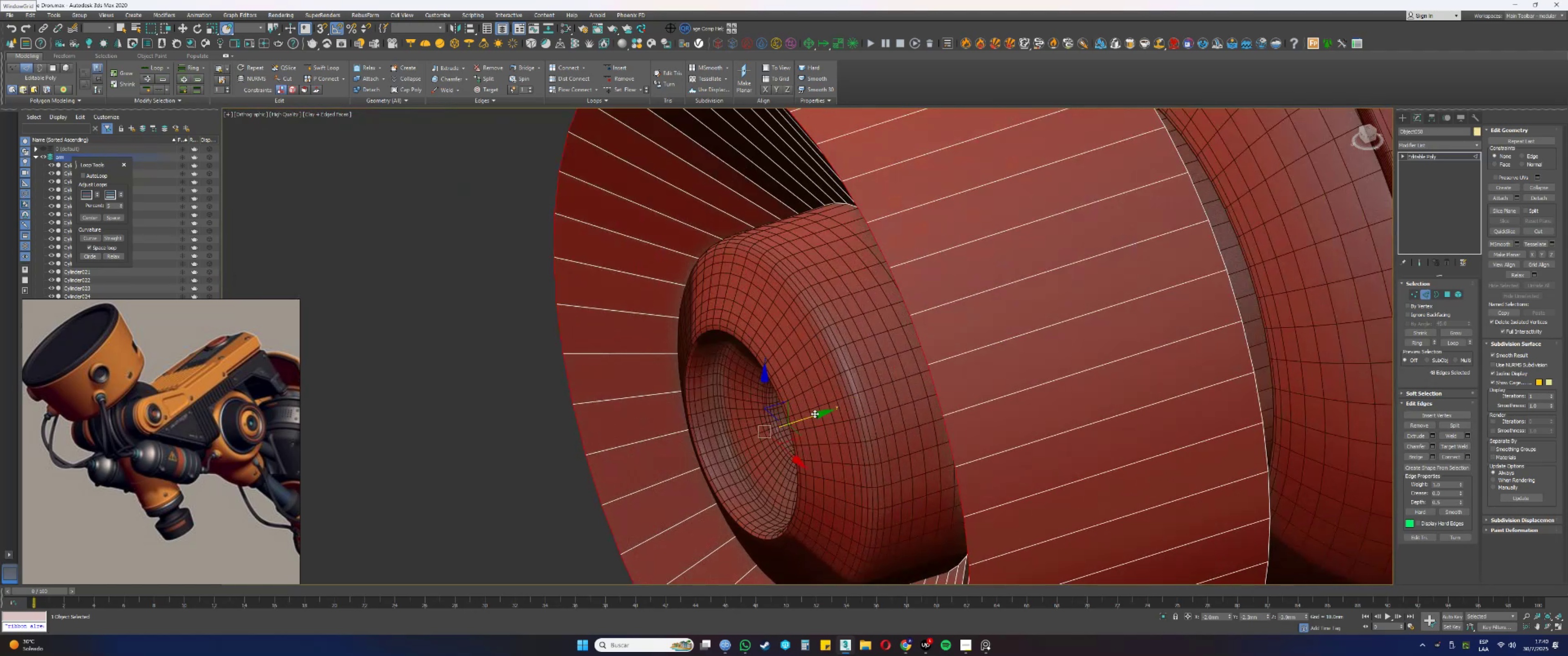 
type(ss)
 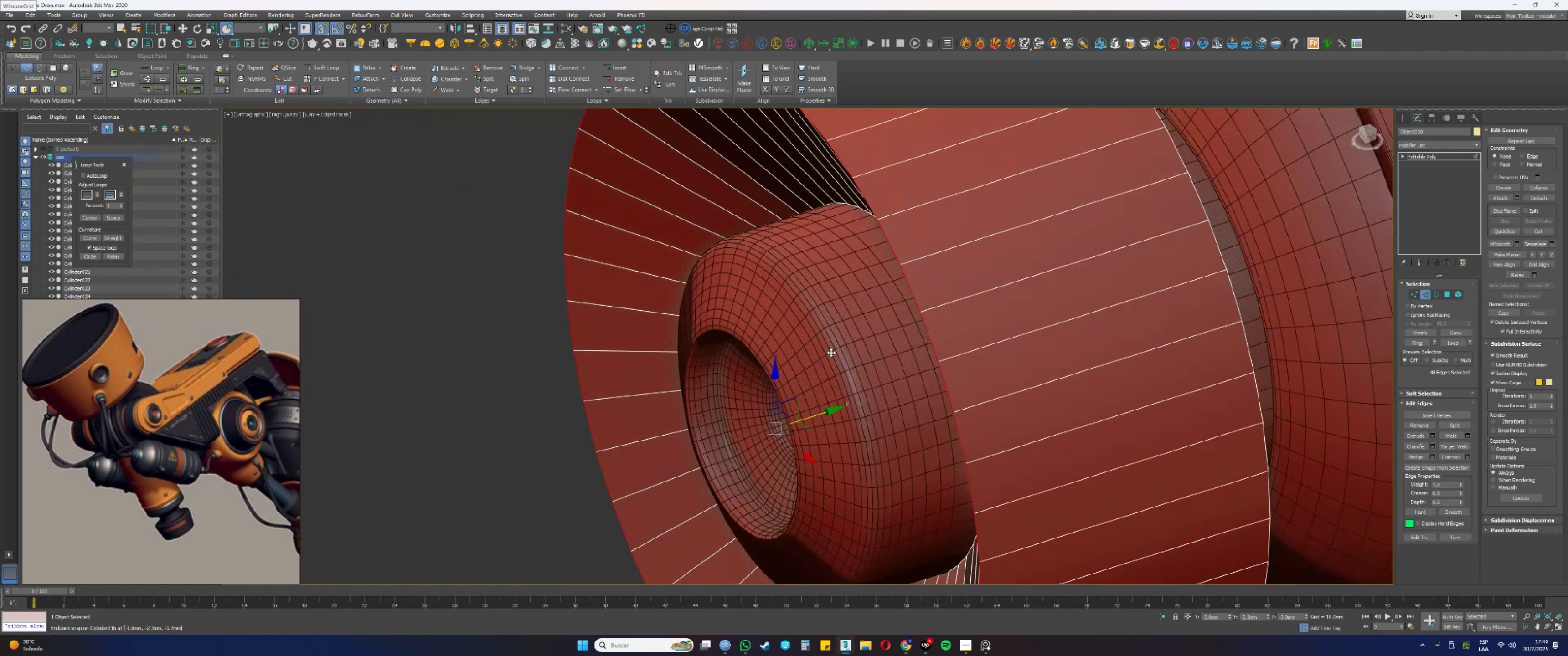 
scroll: coordinate [833, 352], scroll_direction: down, amount: 3.0
 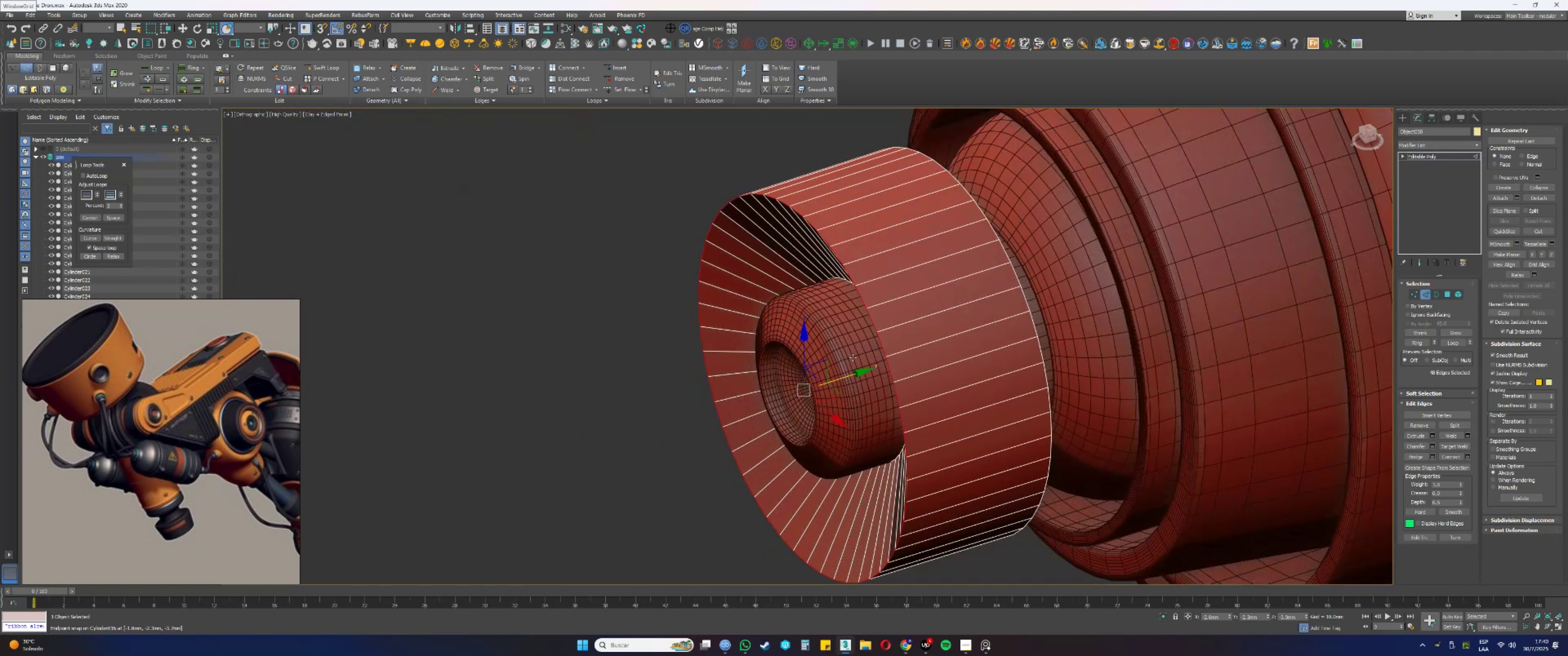 
hold_key(key=AltLeft, duration=0.58)
 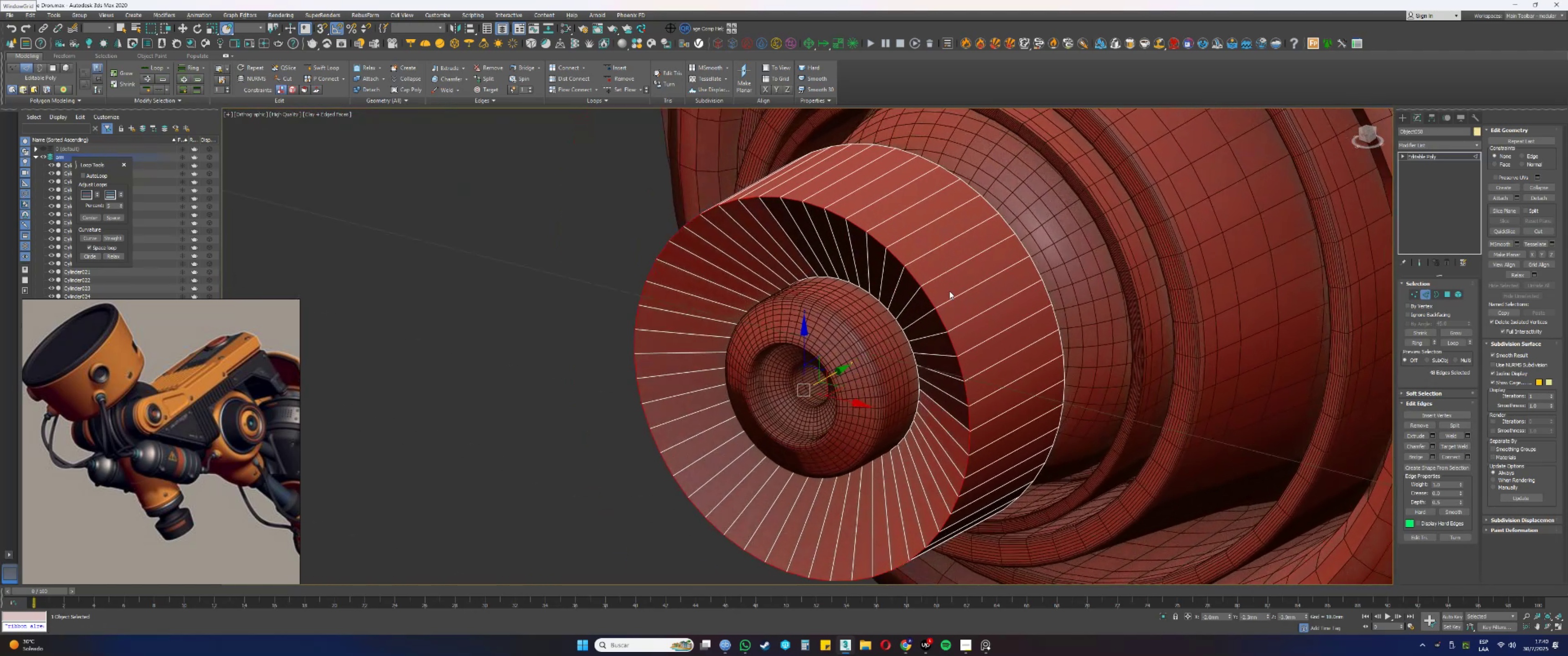 
key(4)
 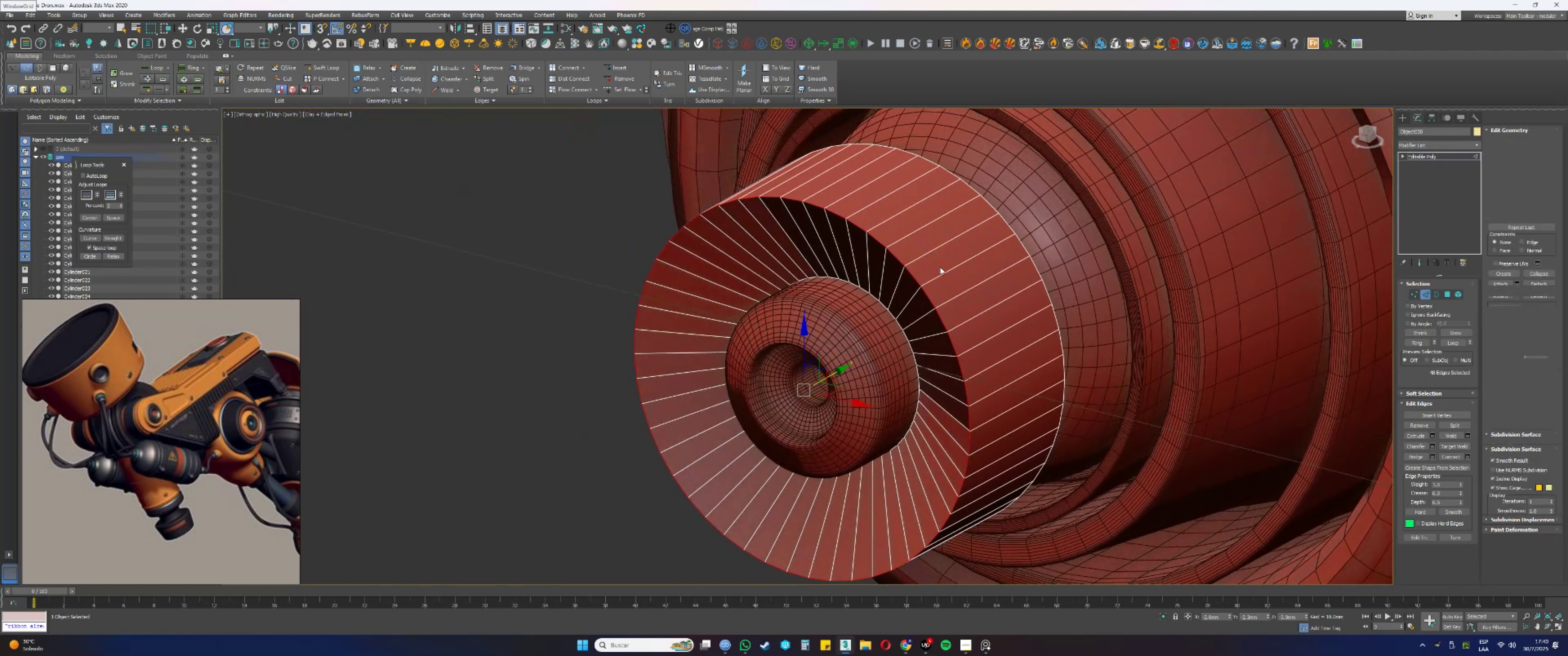 
left_click([939, 266])
 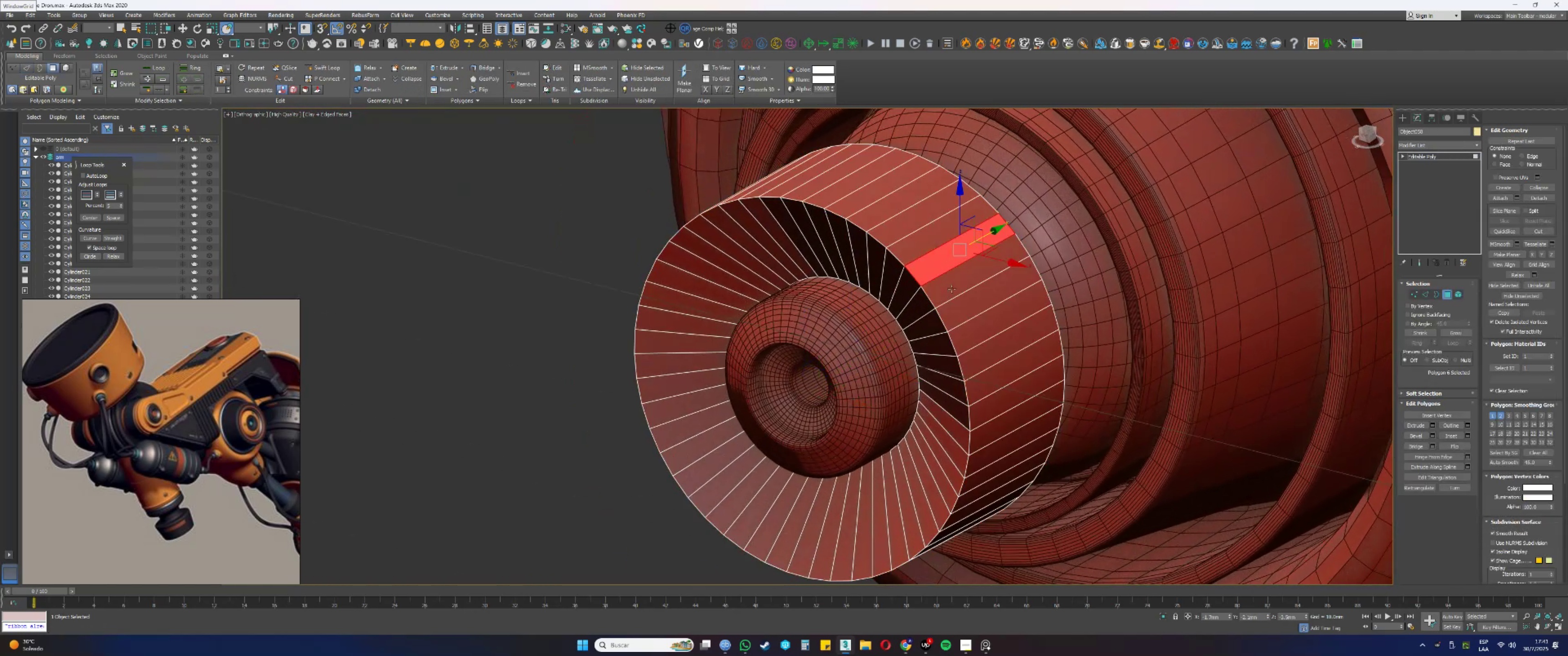 
hold_key(key=ShiftLeft, duration=0.81)
left_click([952, 289])
 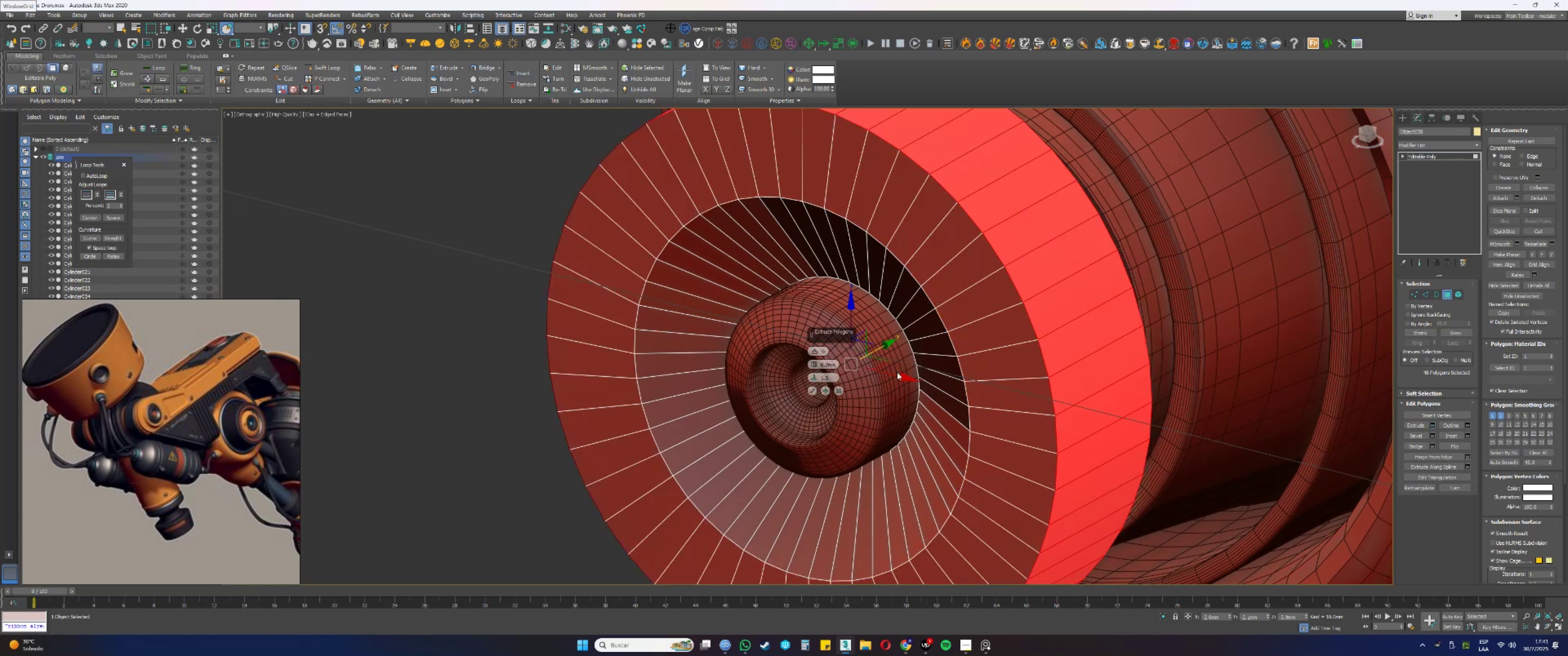 
double_click([828, 365])
 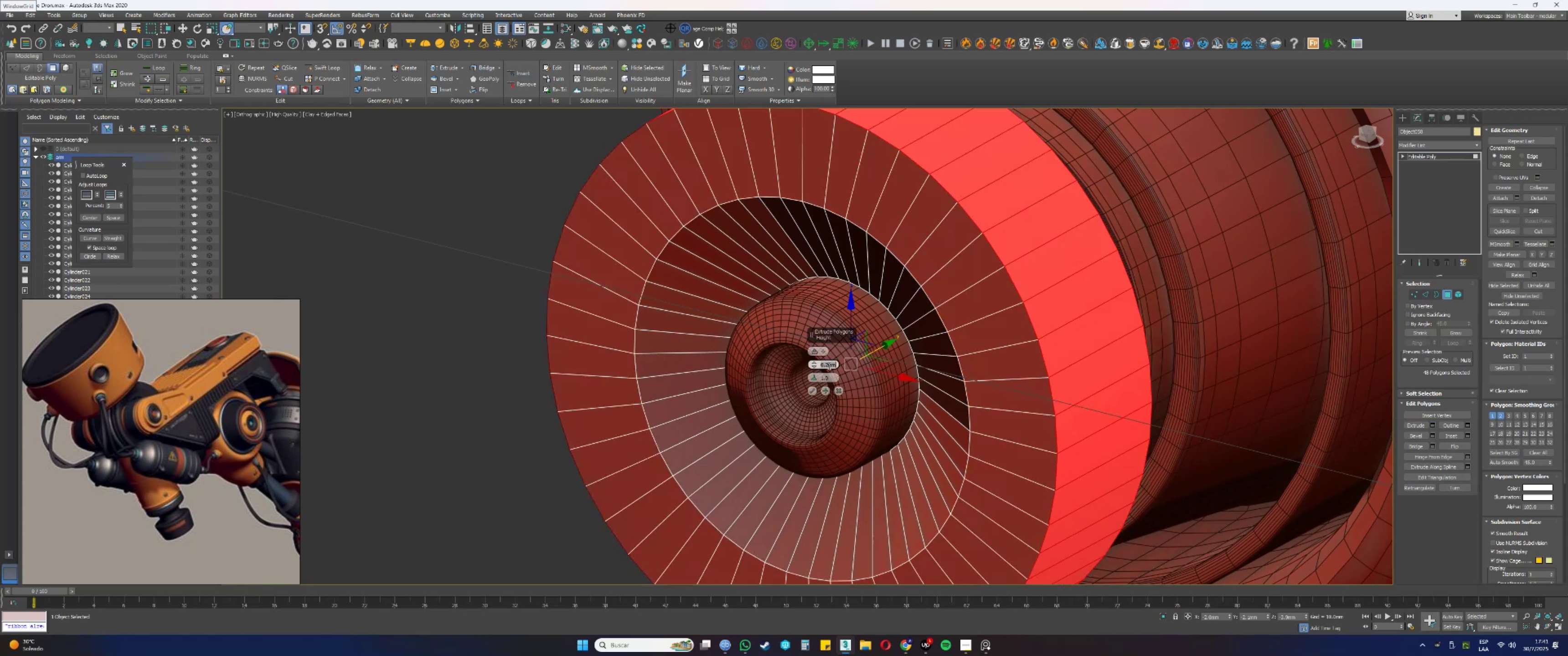 
key(NumpadDecimal)
 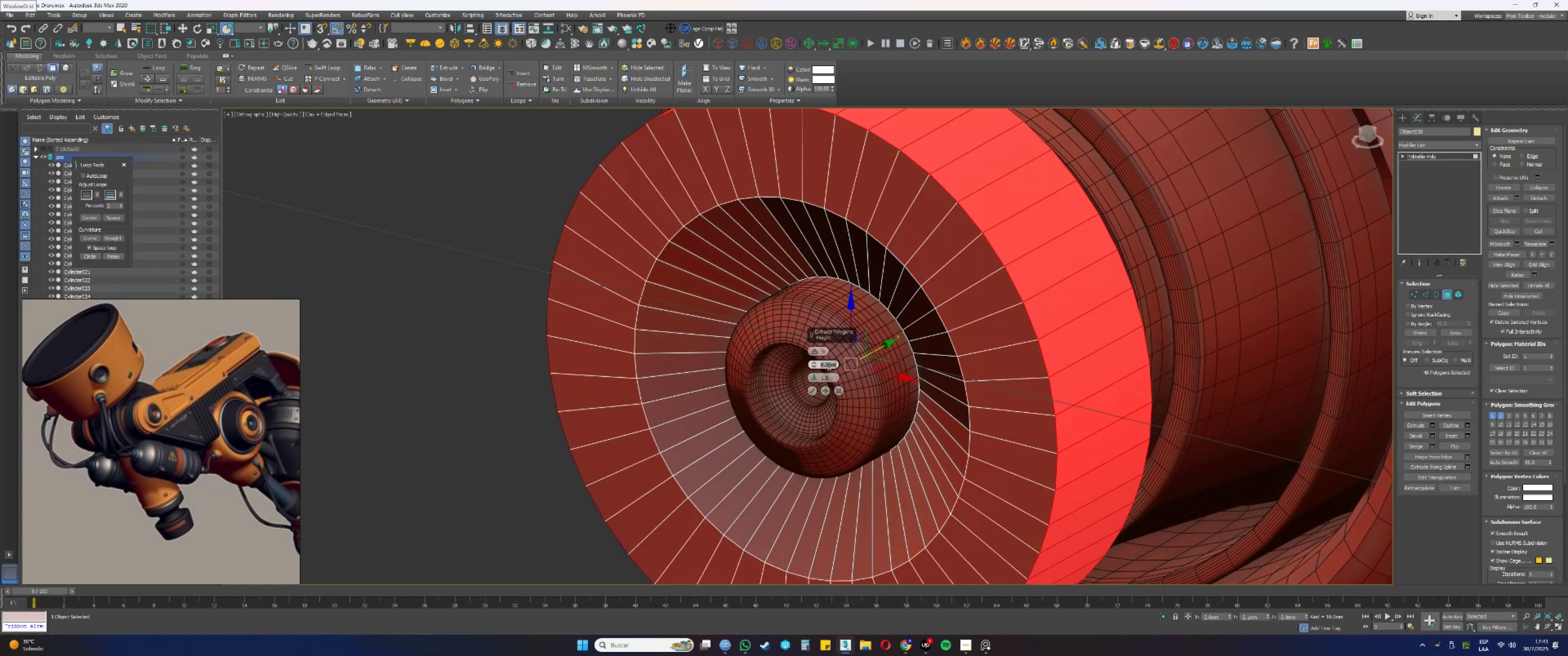 
key(Numpad1)
 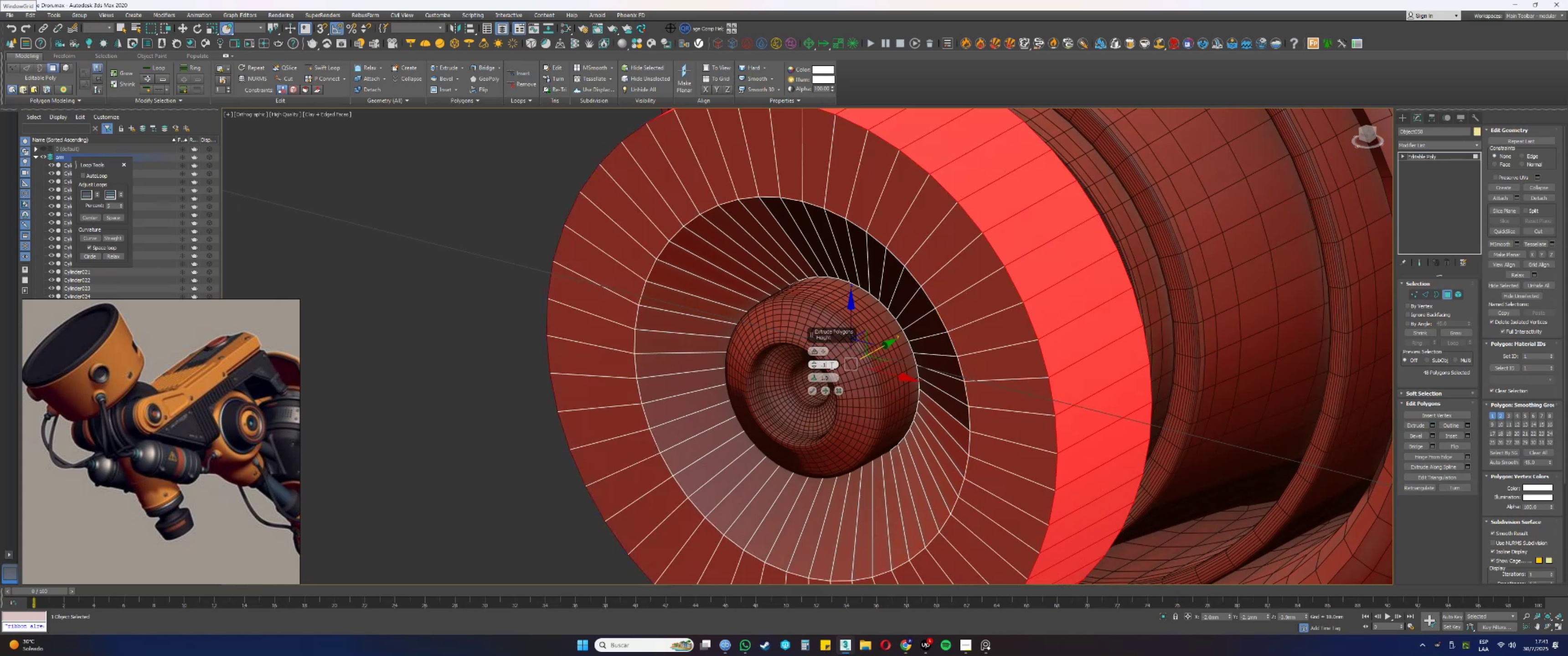 
key(Backspace)
 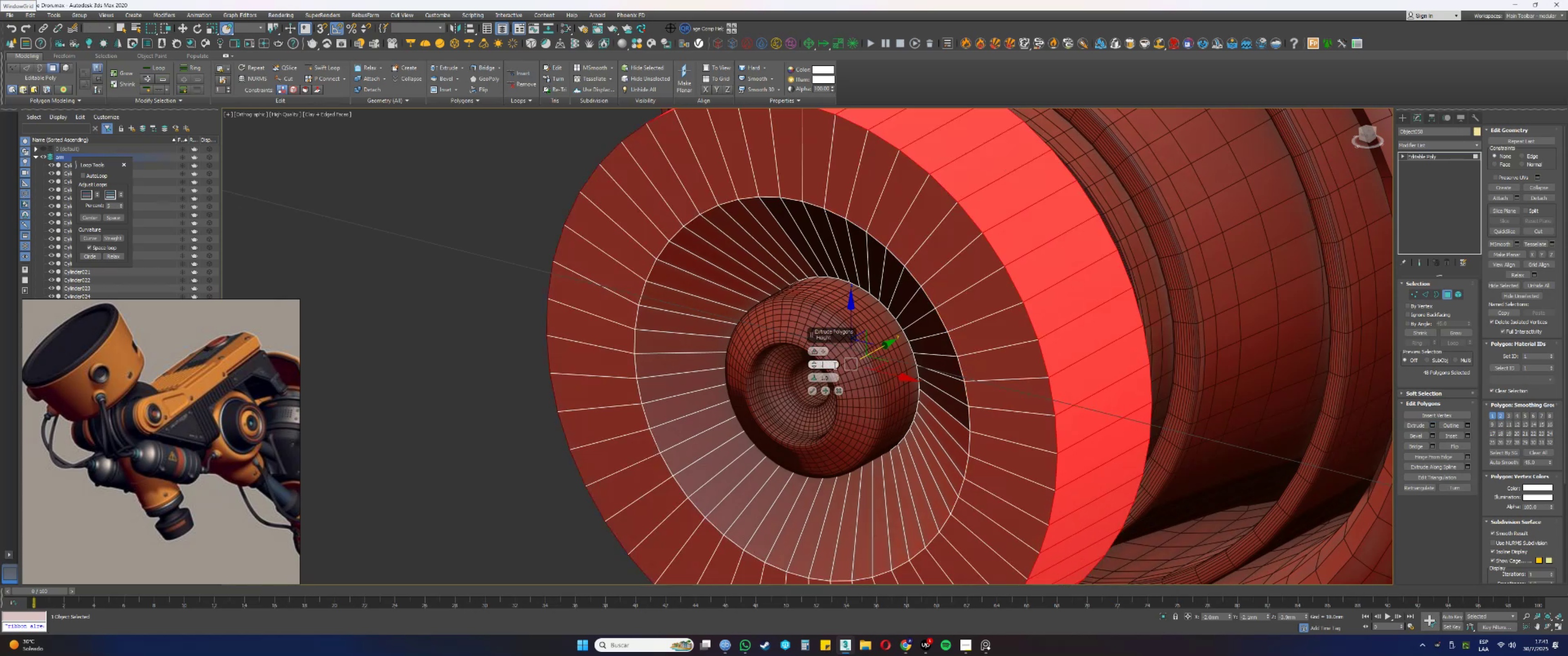 
key(Numpad0)
 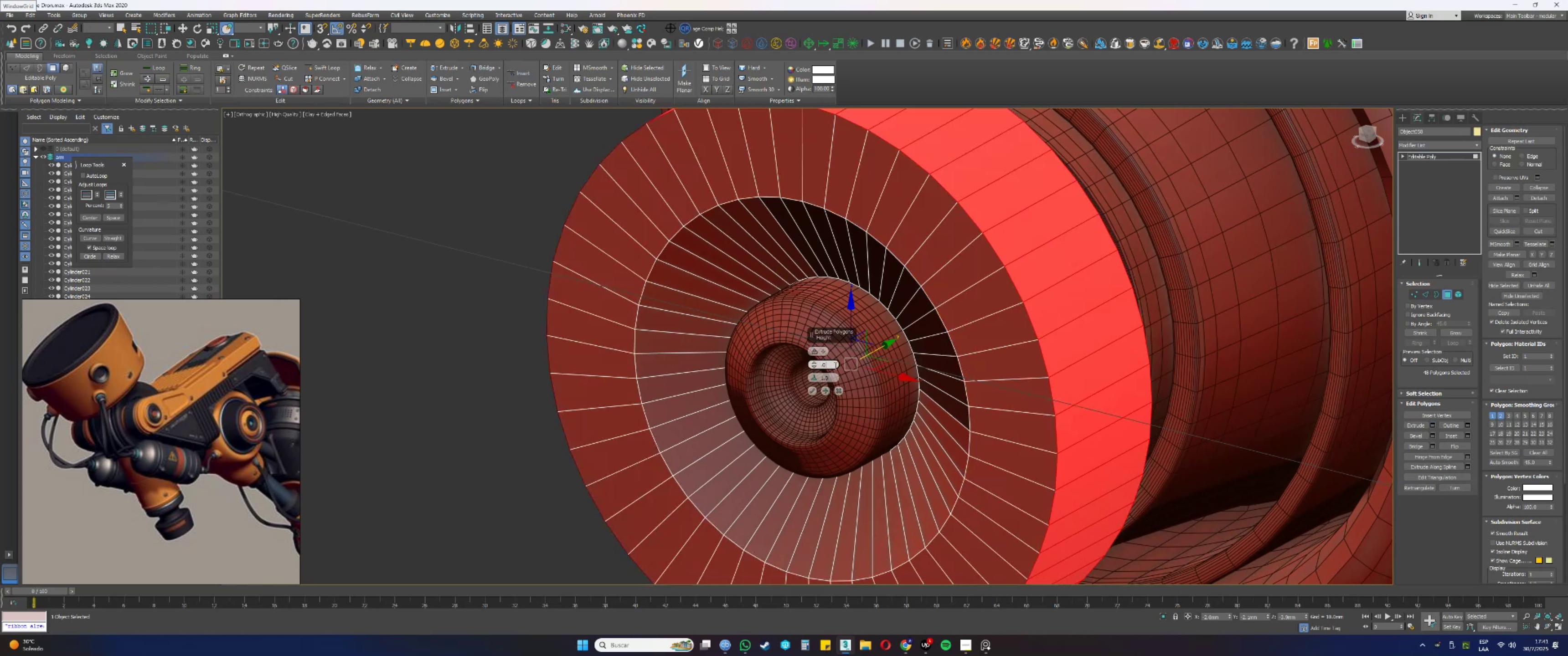 
key(Numpad5)
 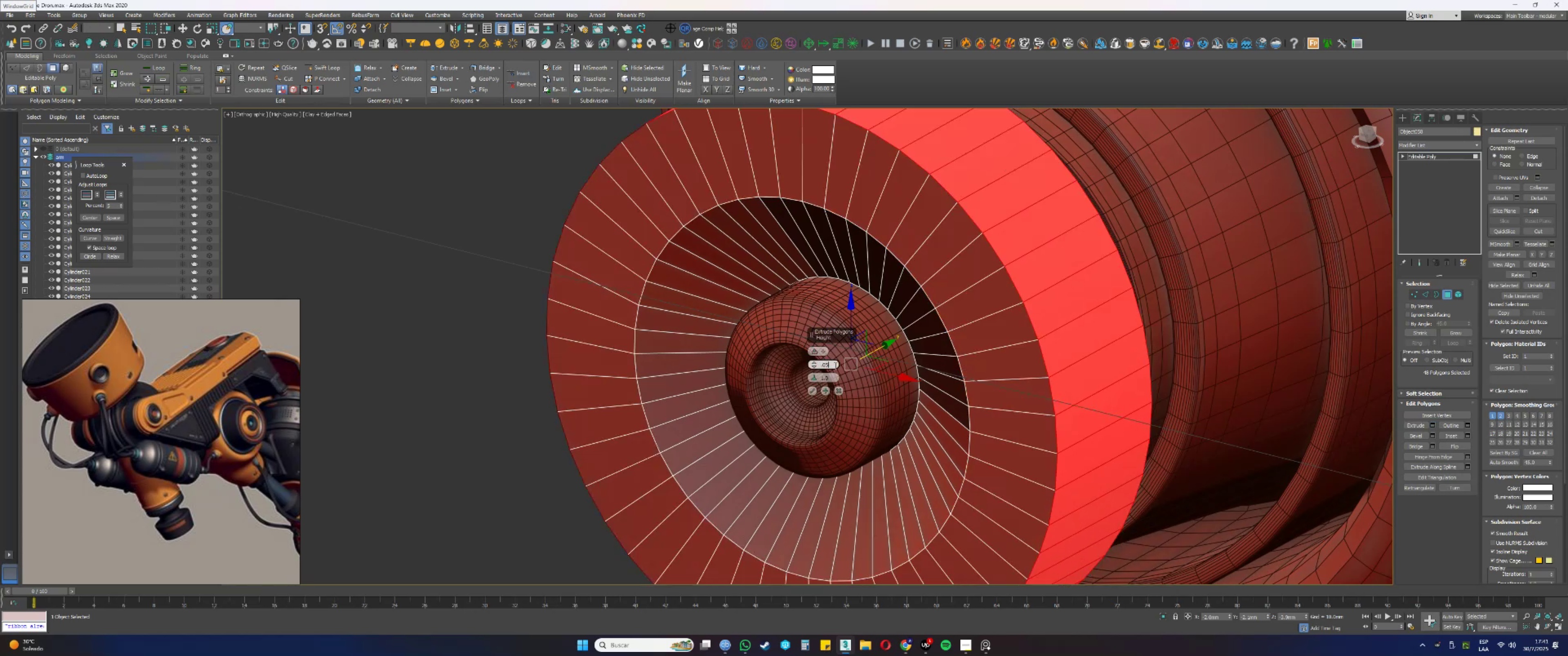 
key(NumpadEnter)
 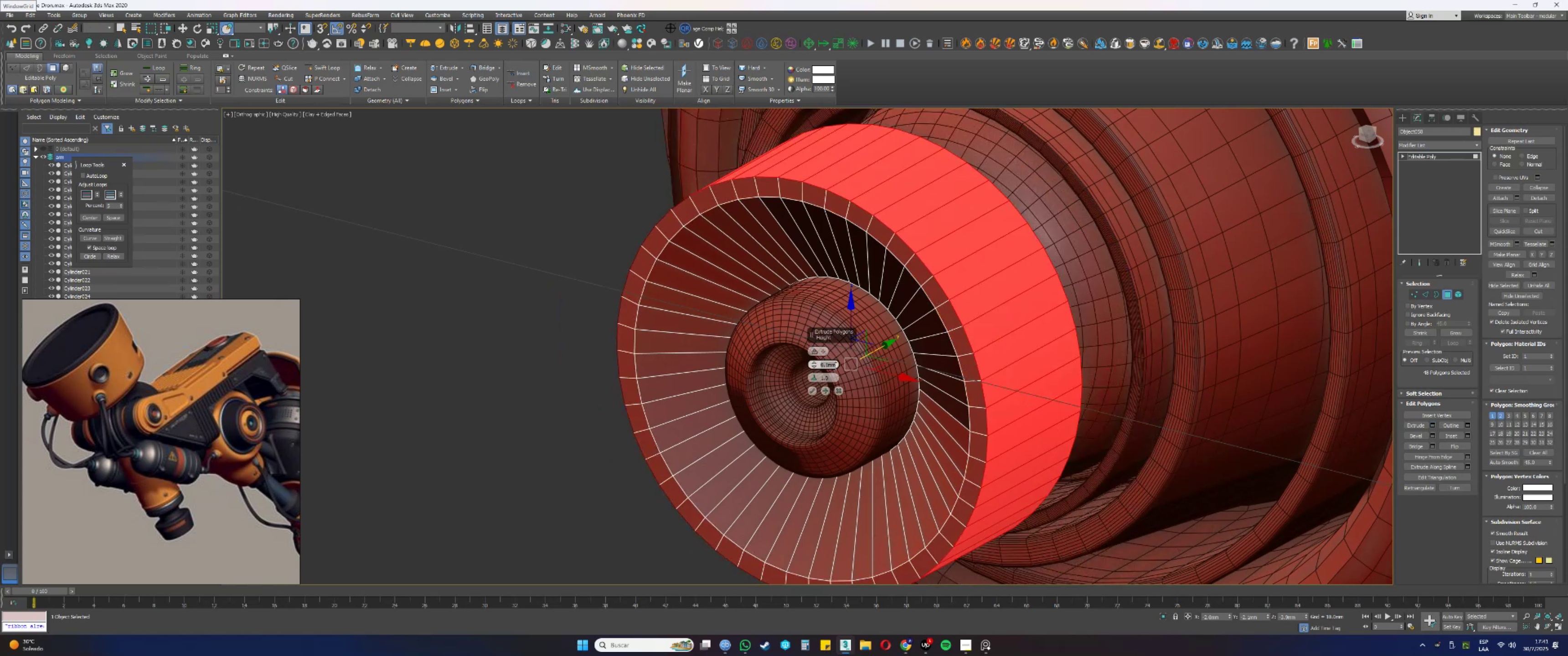 
key(NumpadDecimal)
 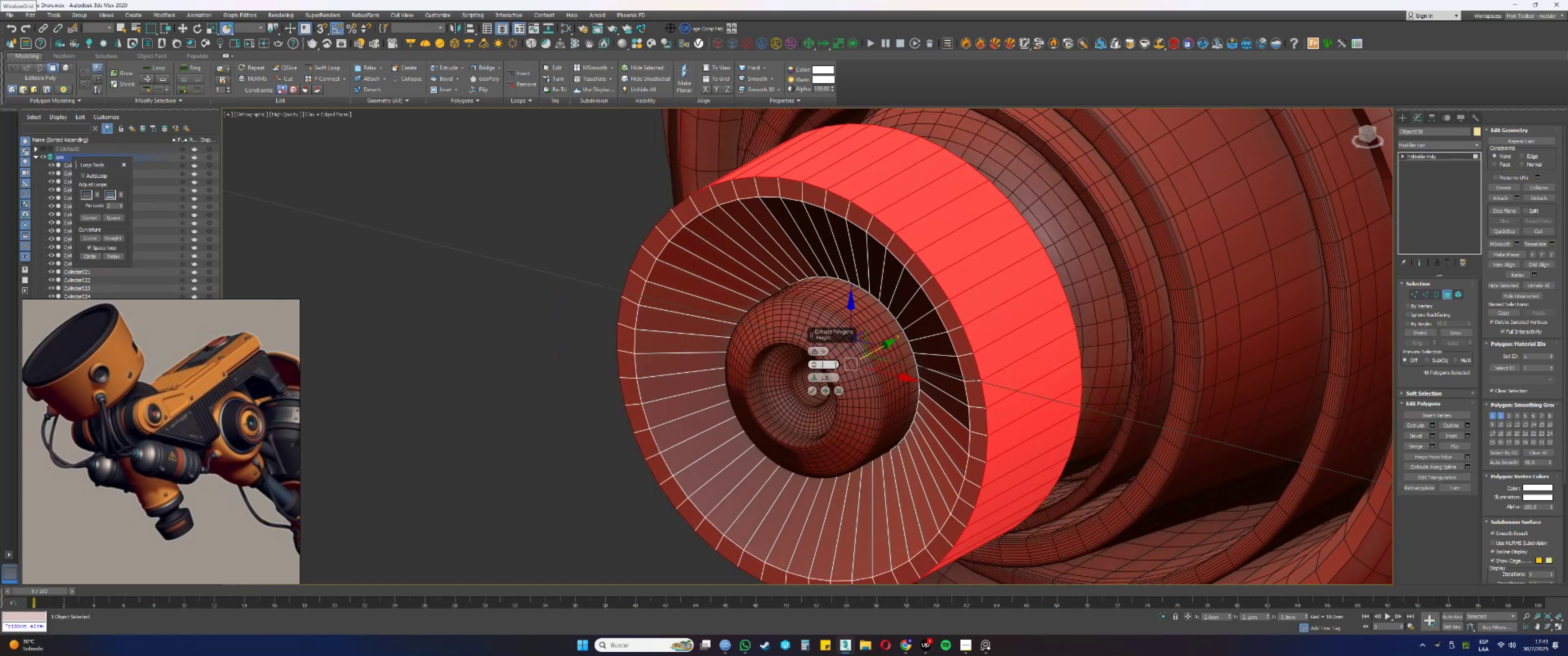 
key(Numpad0)
 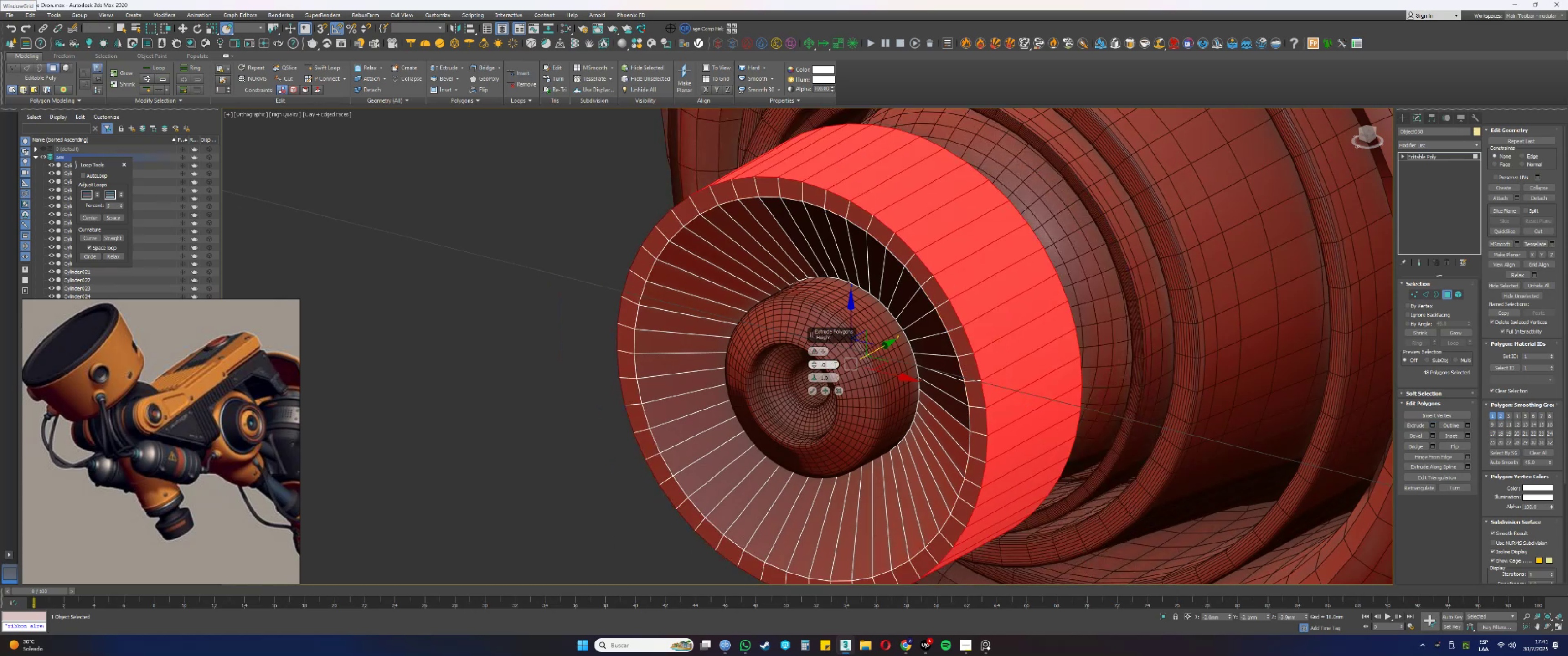 
key(Numpad2)
 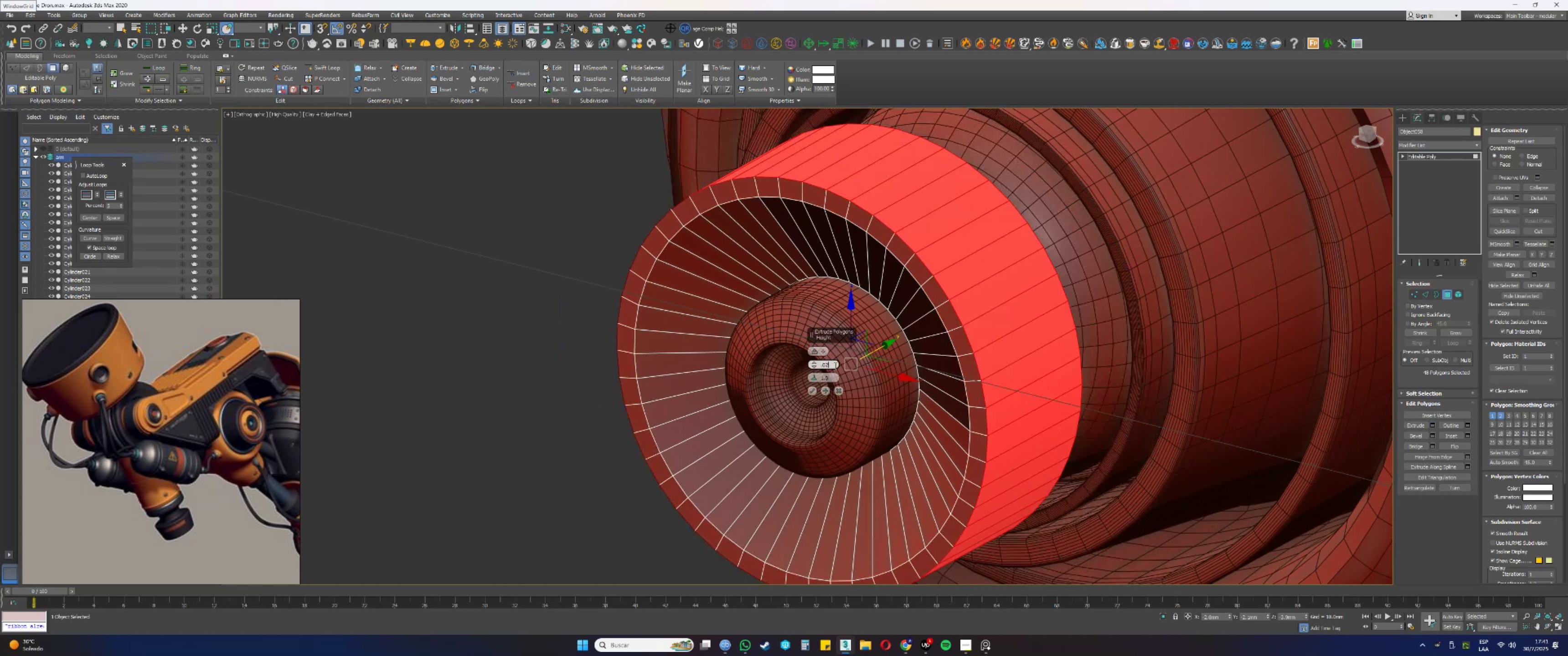 
key(Numpad5)
 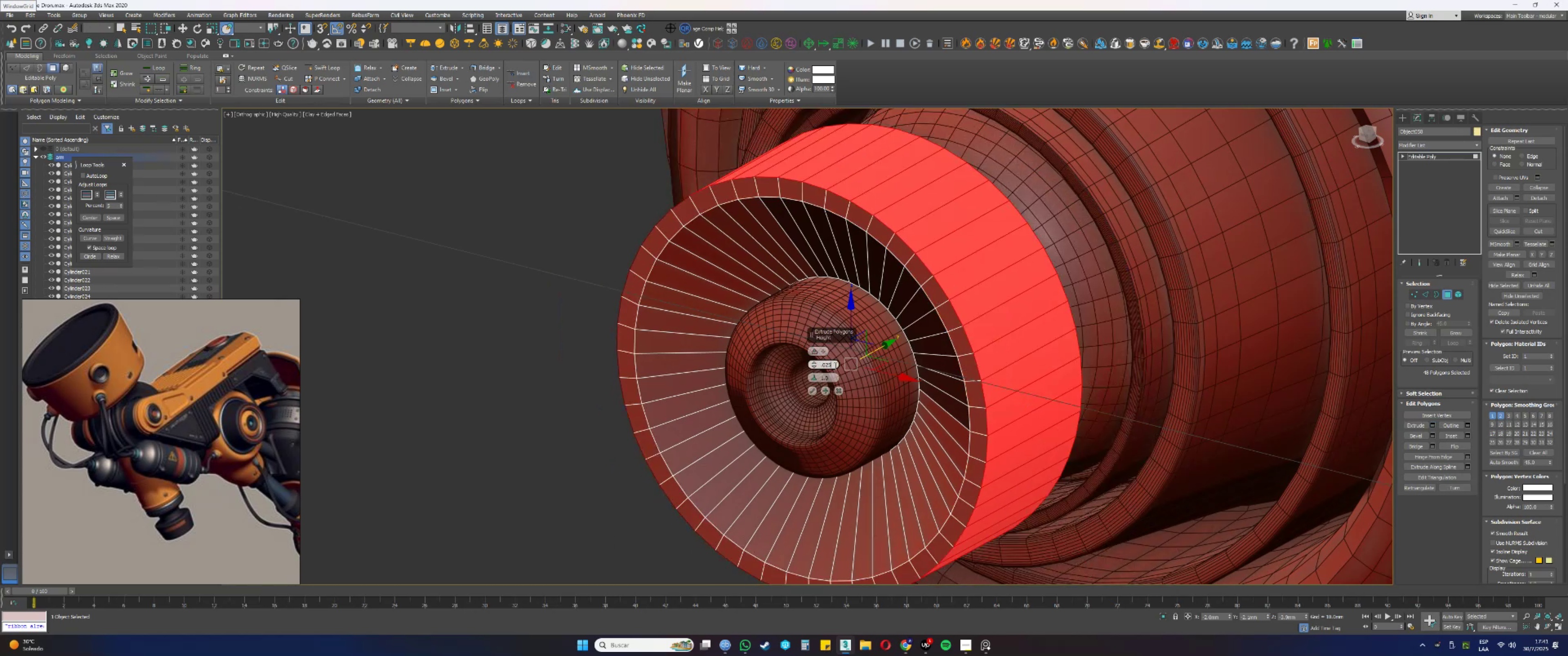 
key(NumpadEnter)
 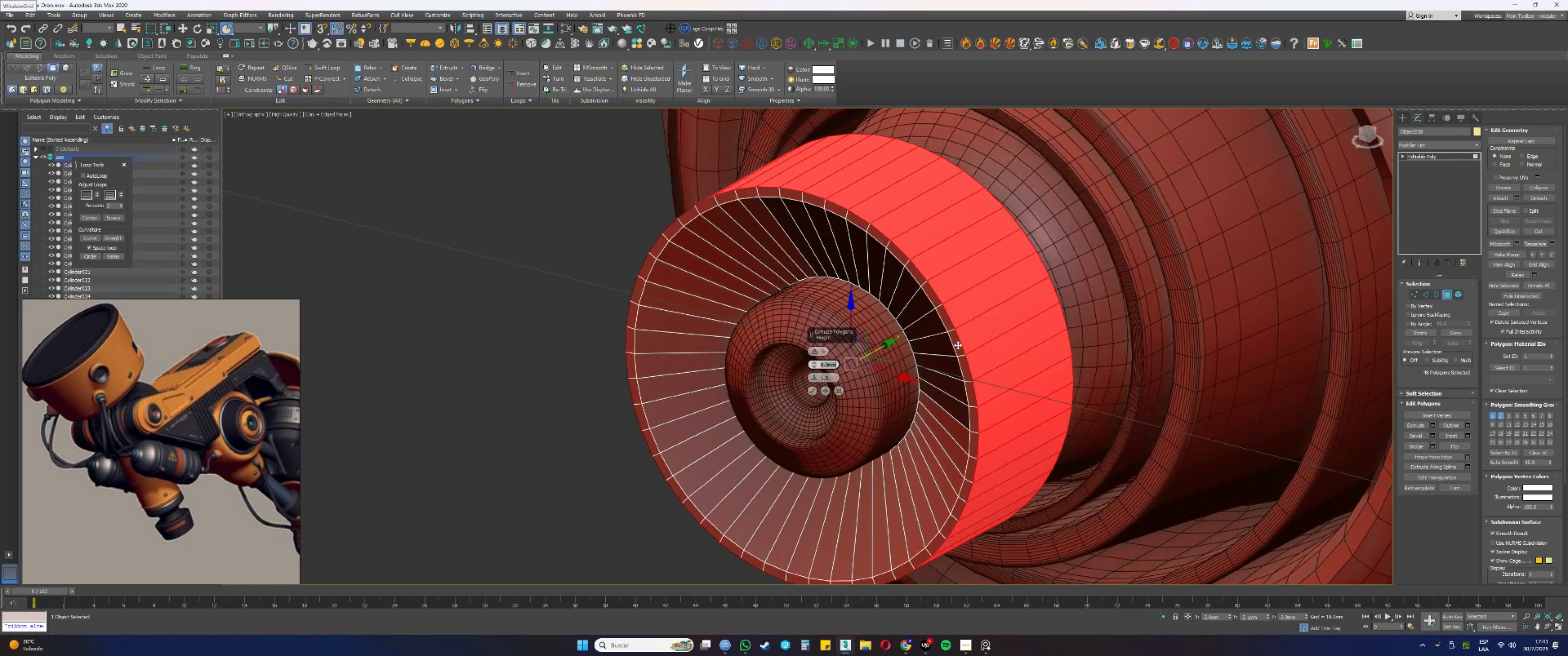 
key(Control+ControlLeft)
 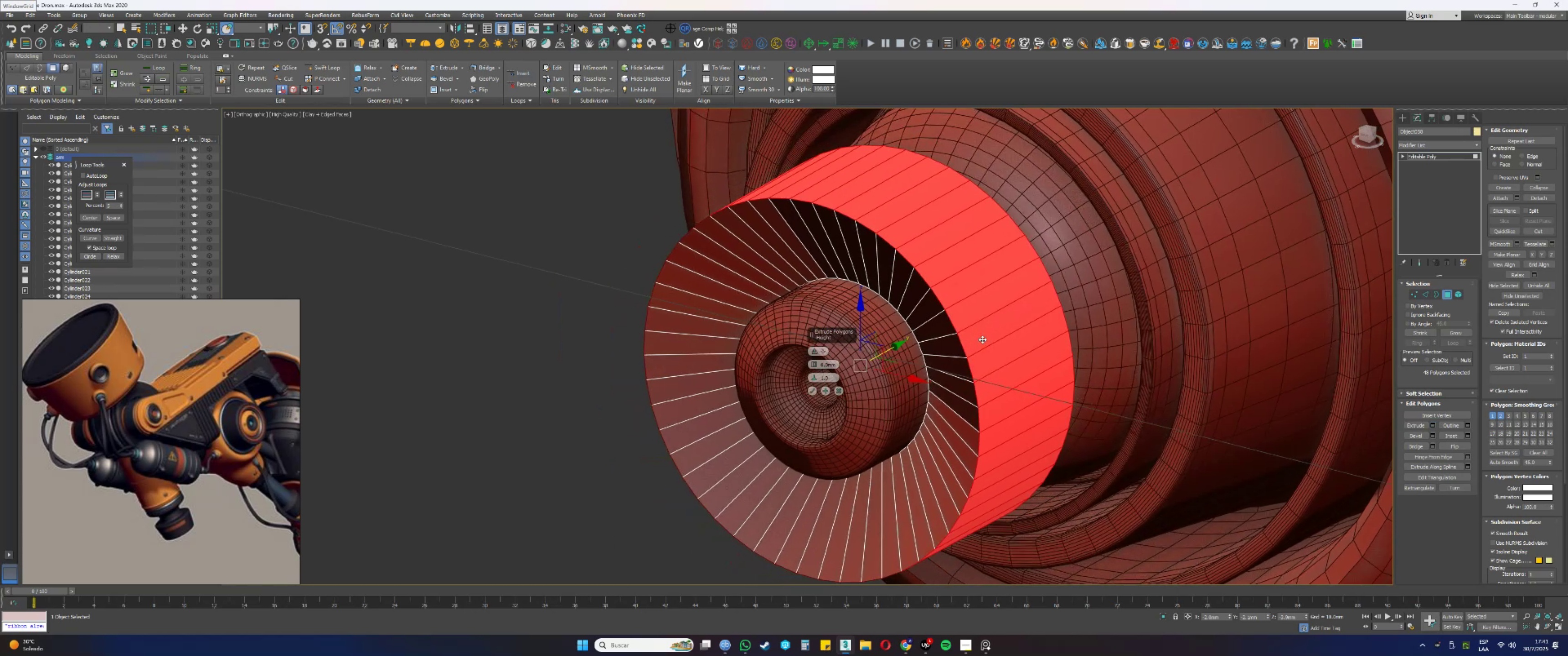 
key(Control+Z)
 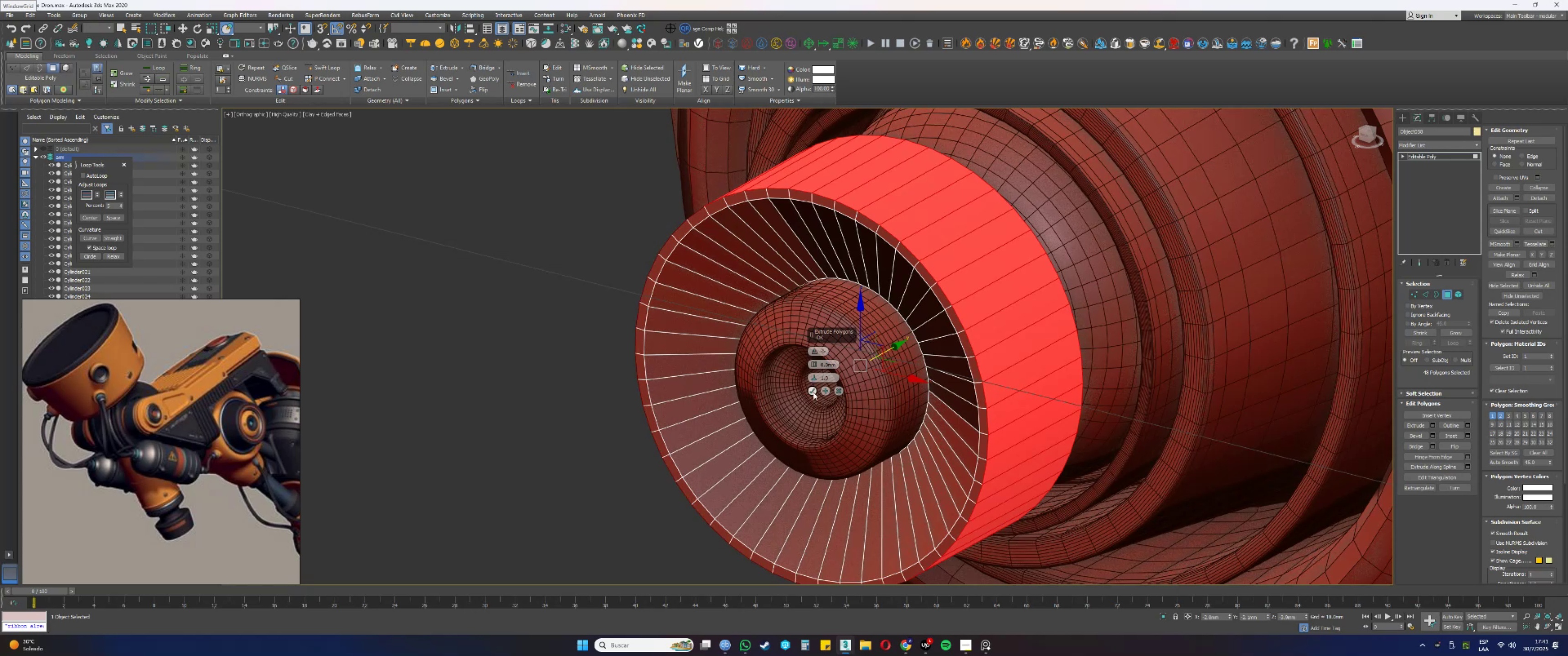 
left_click([809, 391])
 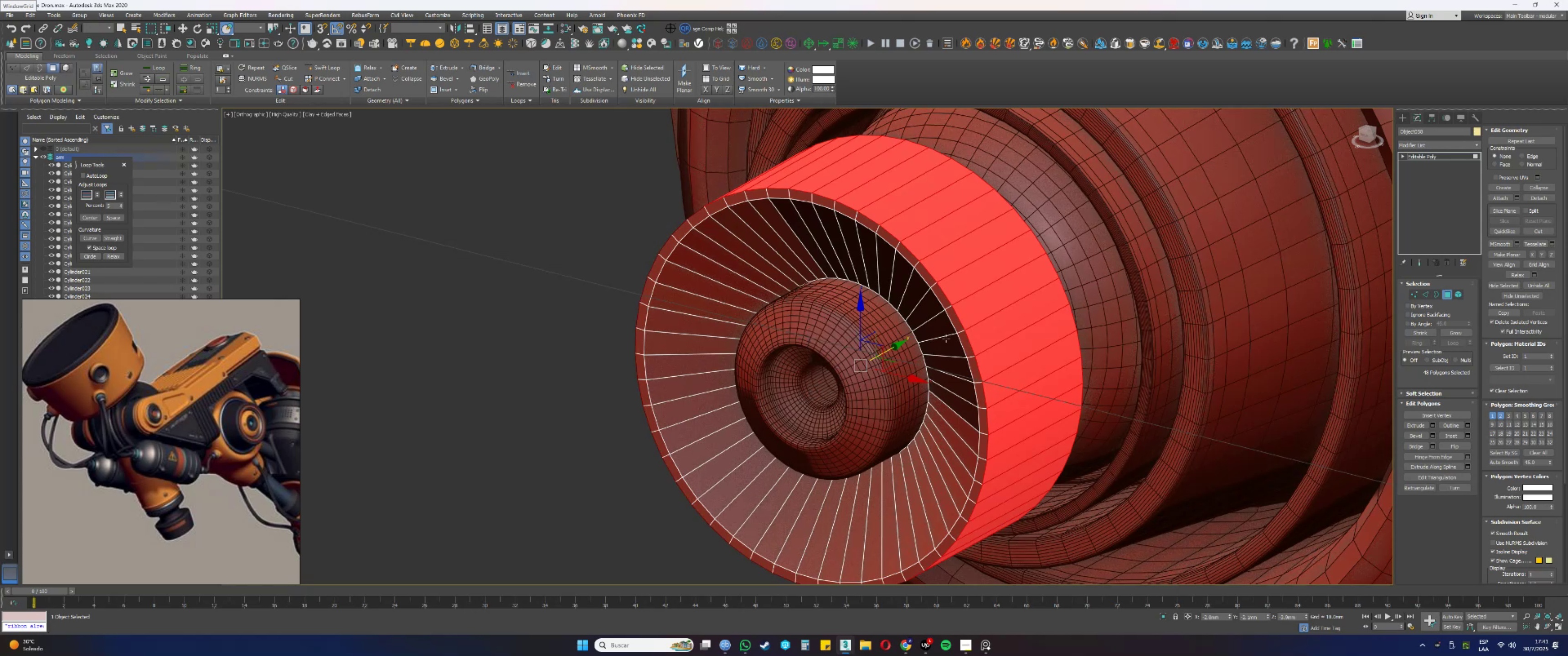 
key(2)
 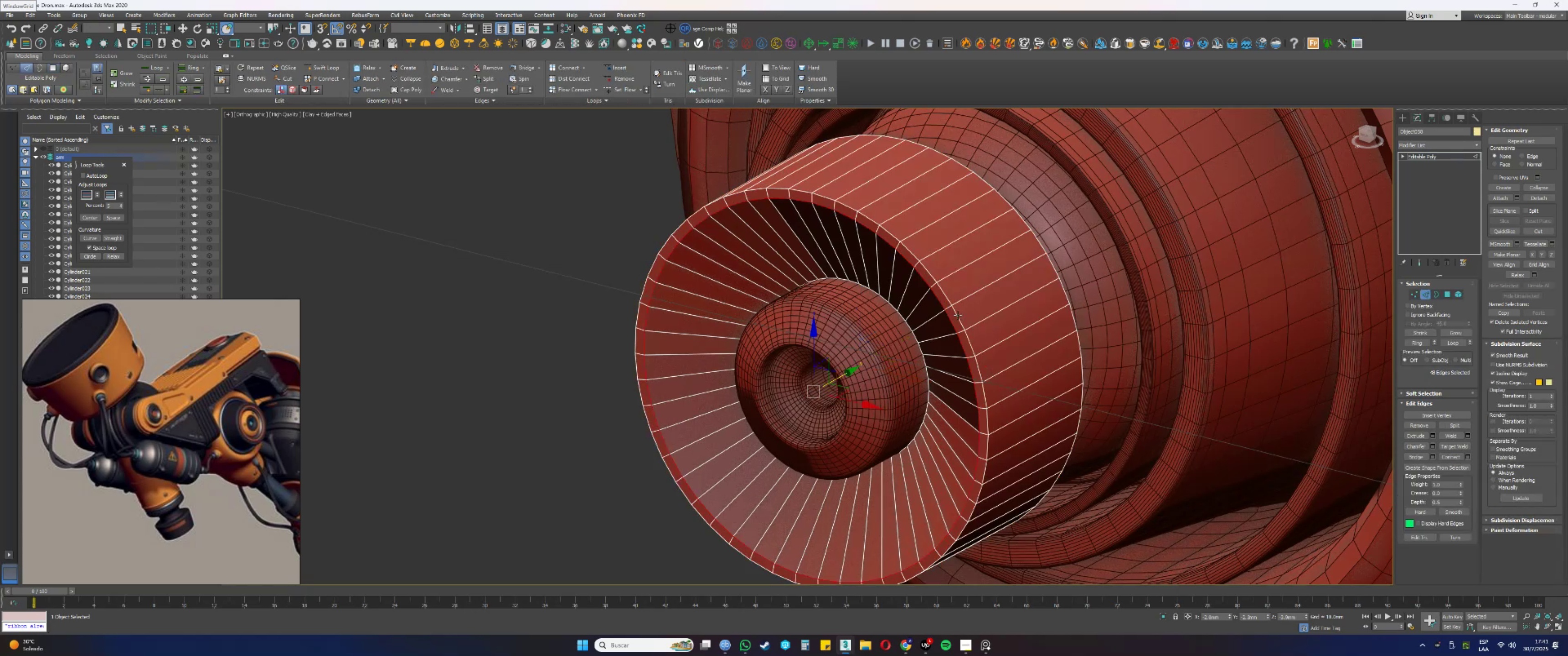 
double_click([958, 315])
 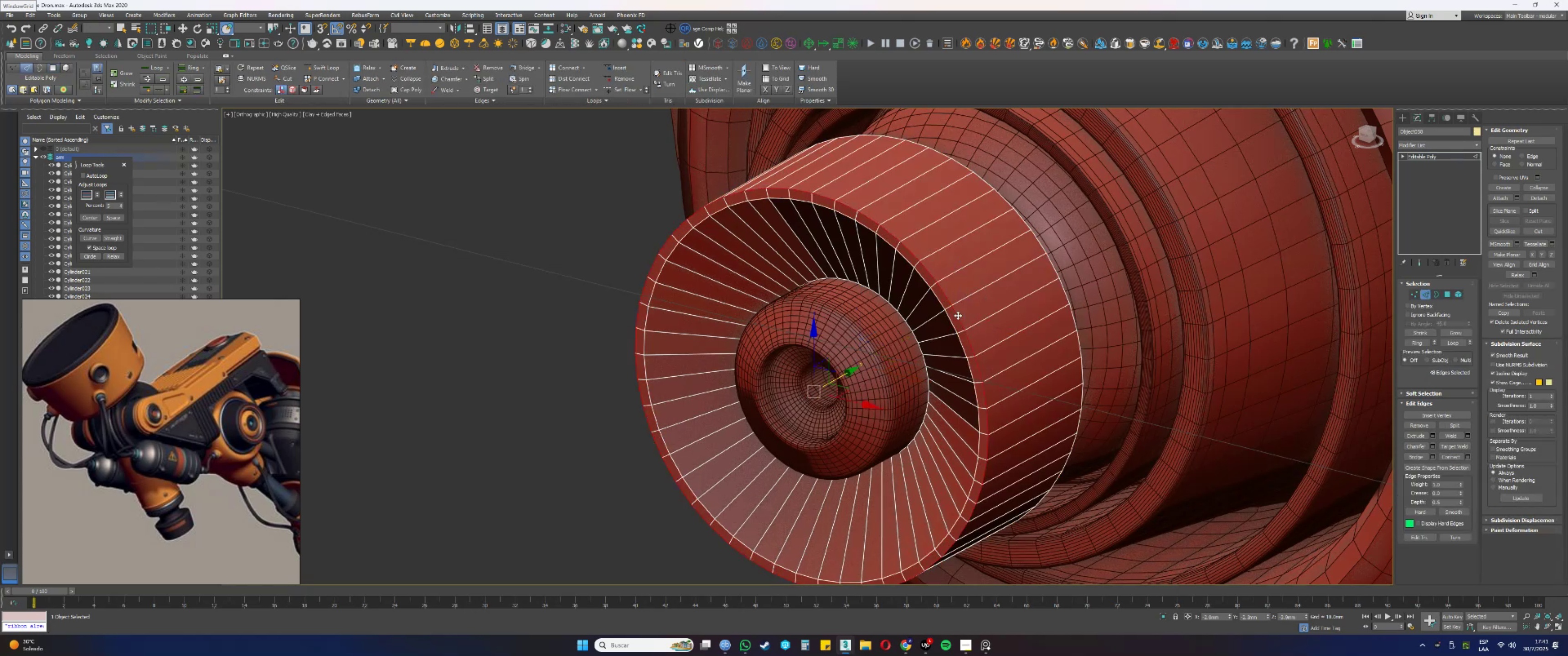 
hold_key(key=AltLeft, duration=1.23)
 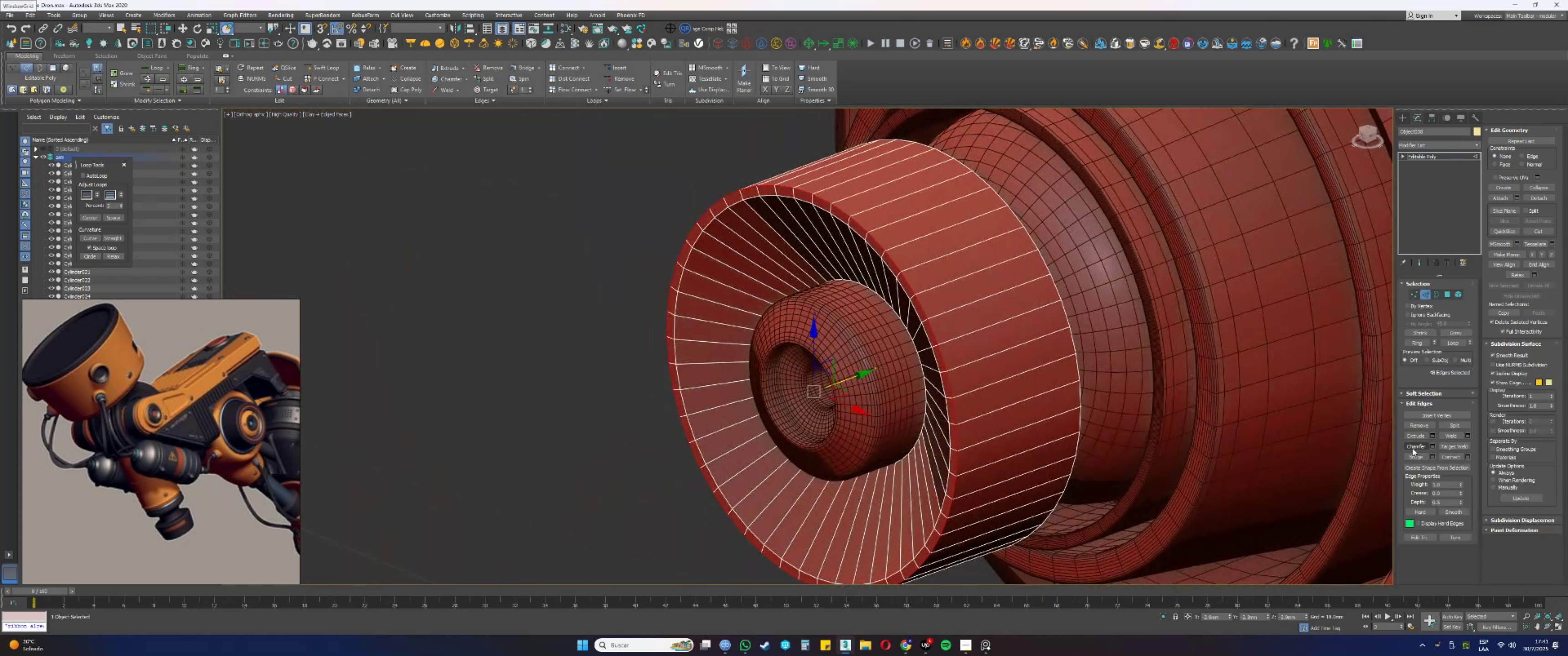 
hold_key(key=AltLeft, duration=0.35)
 